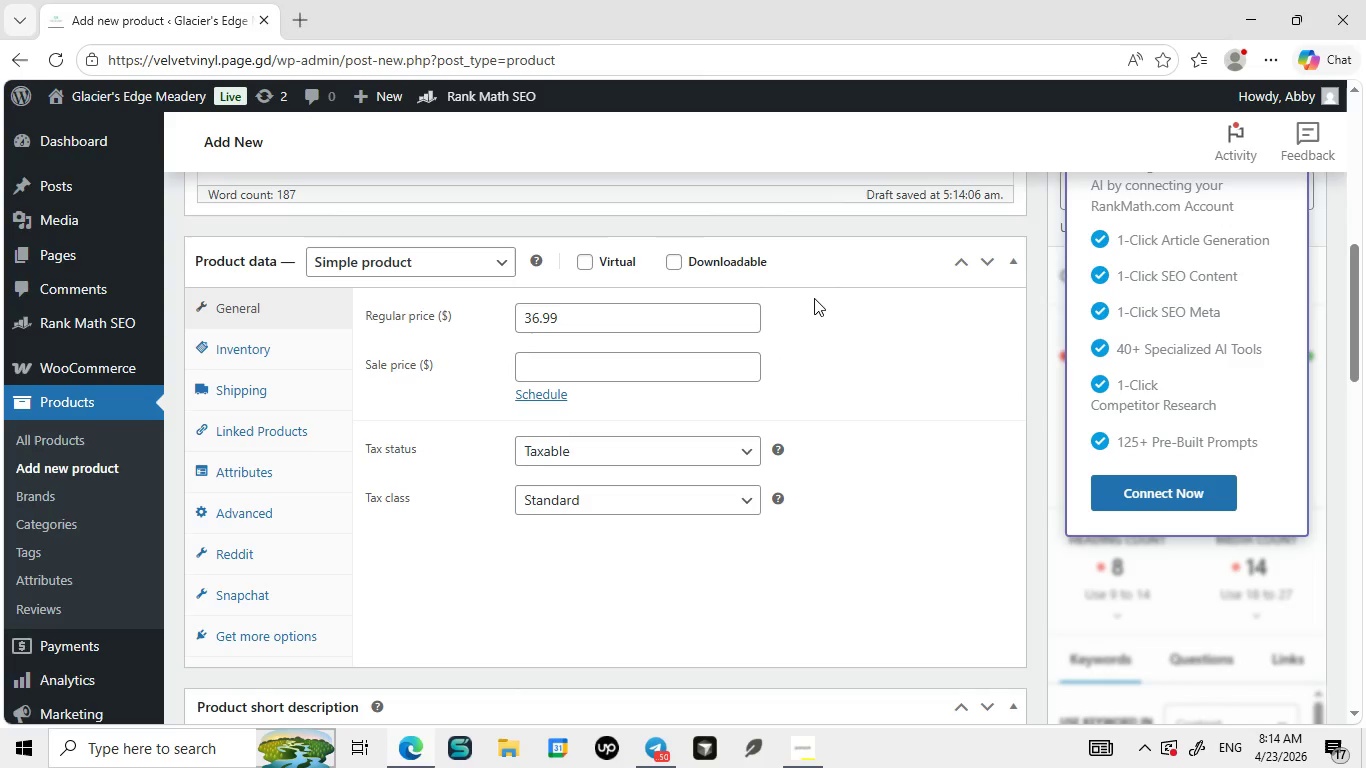 
wait(49.28)
 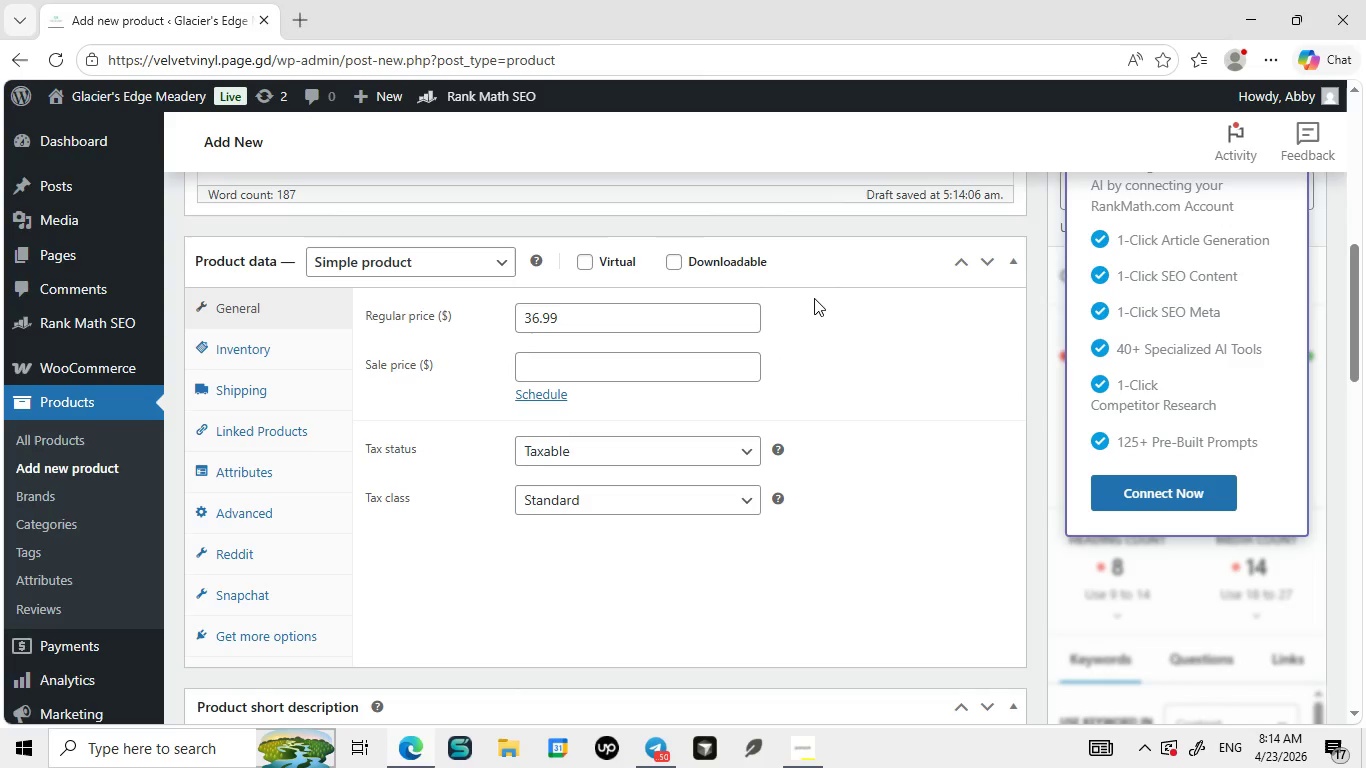 
mouse_move([659, 308])
 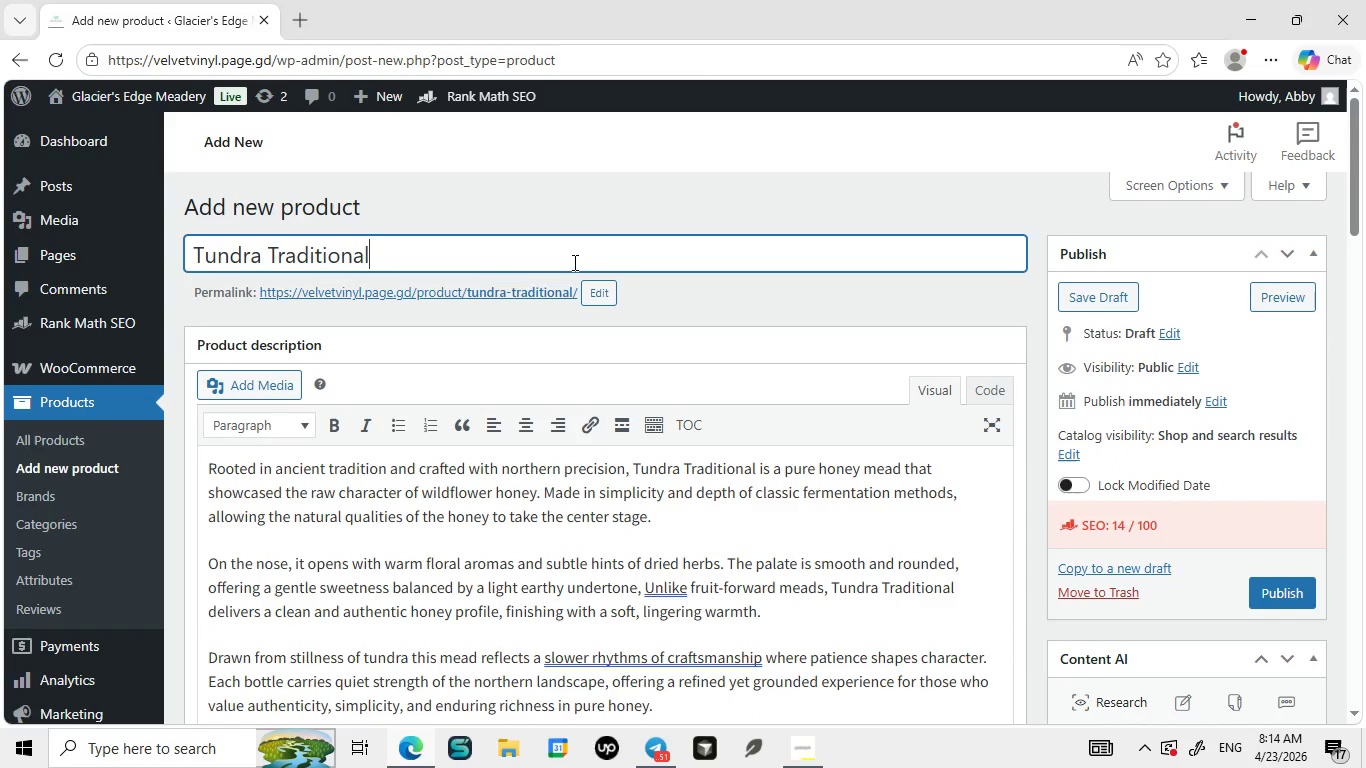 
left_click([573, 262])
 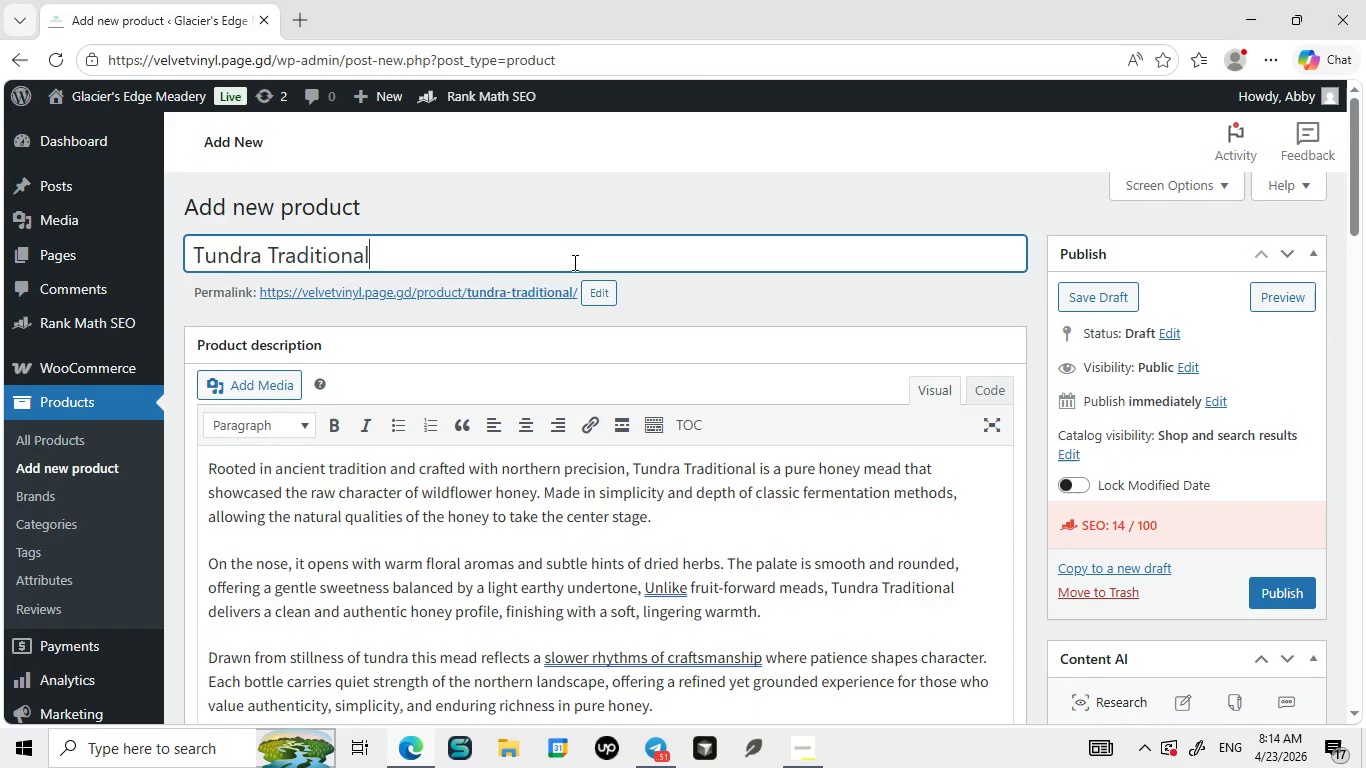 
key(Control+ControlLeft)
 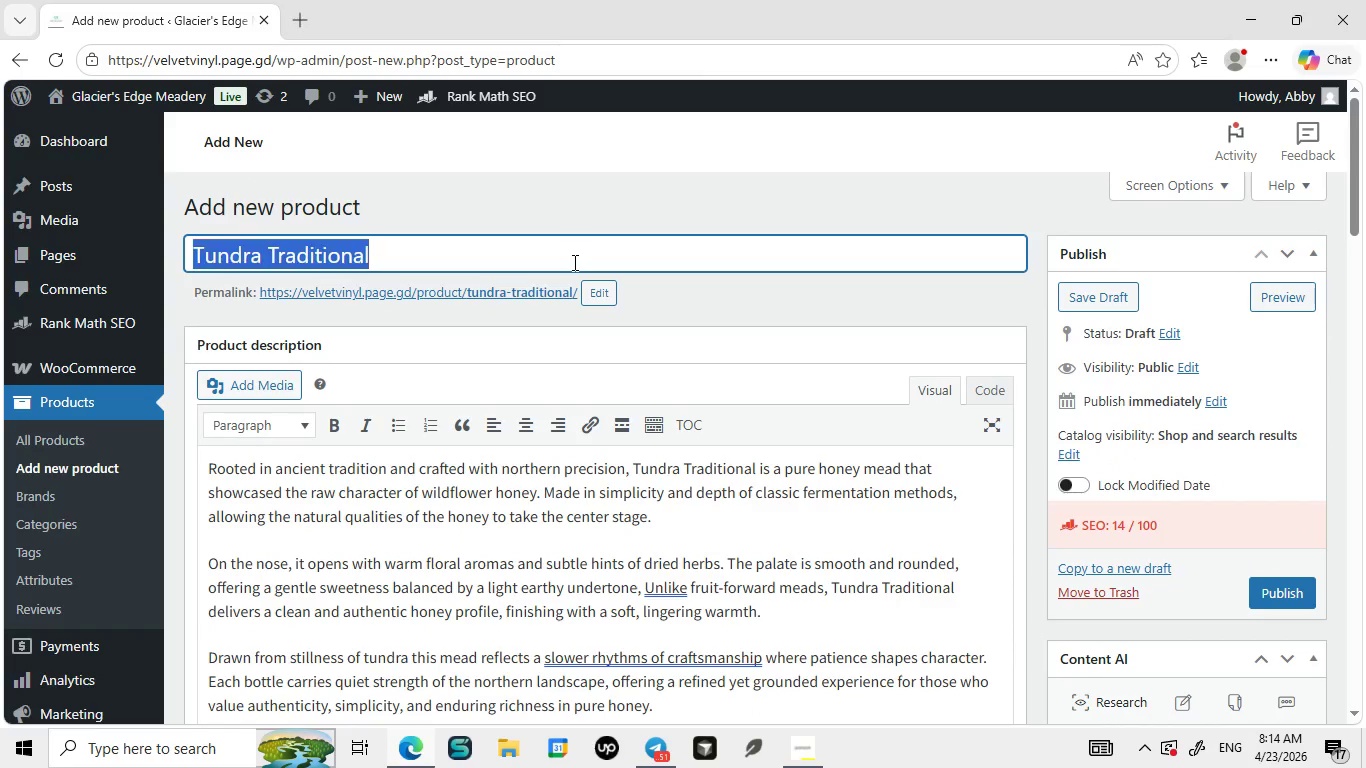 
key(Control+A)
 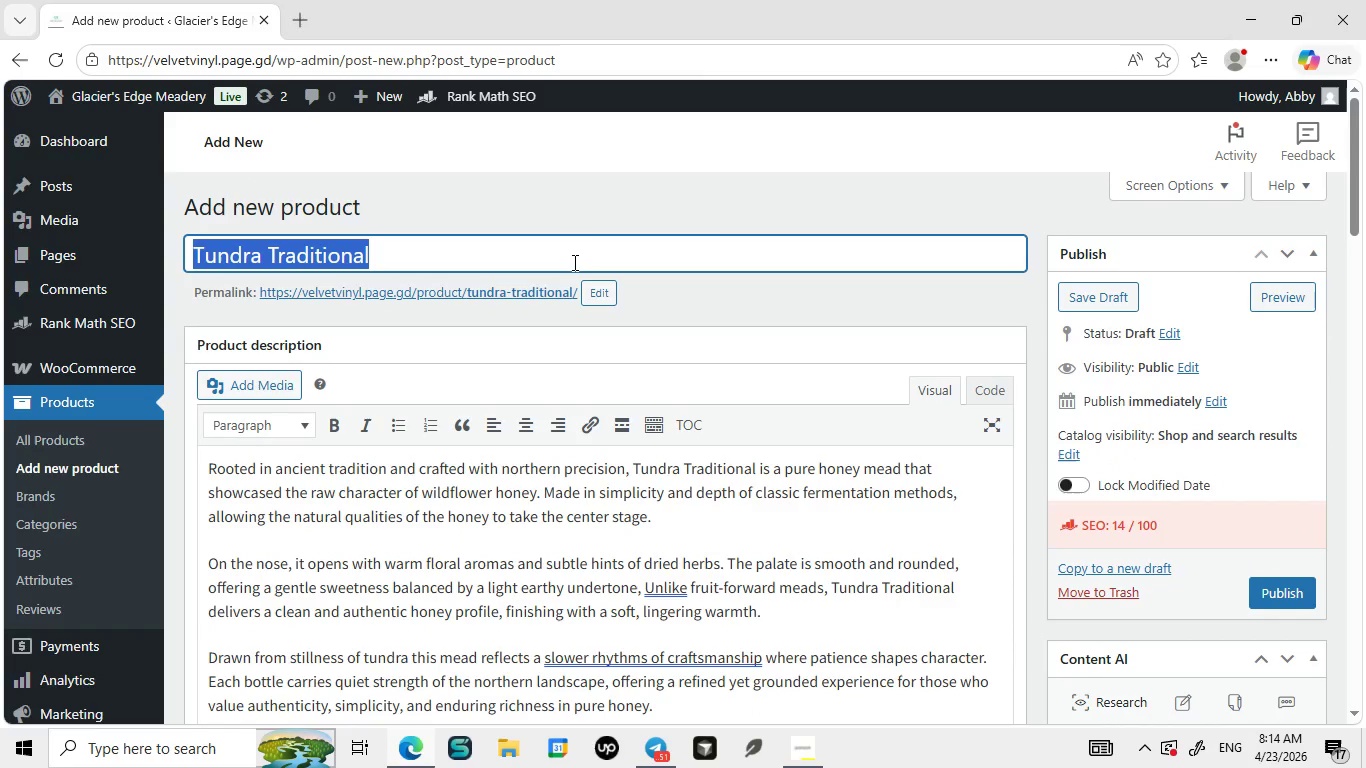 
key(Control+ControlLeft)
 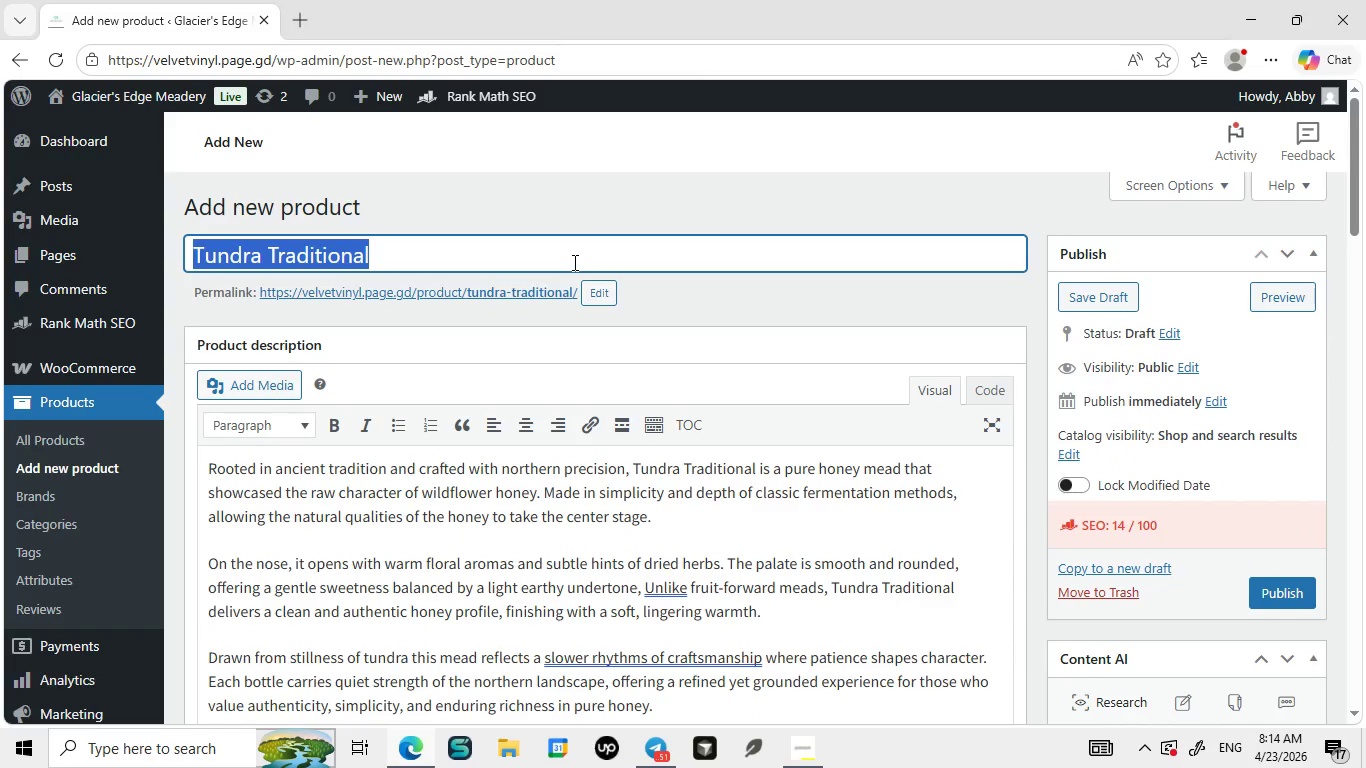 
key(Control+C)
 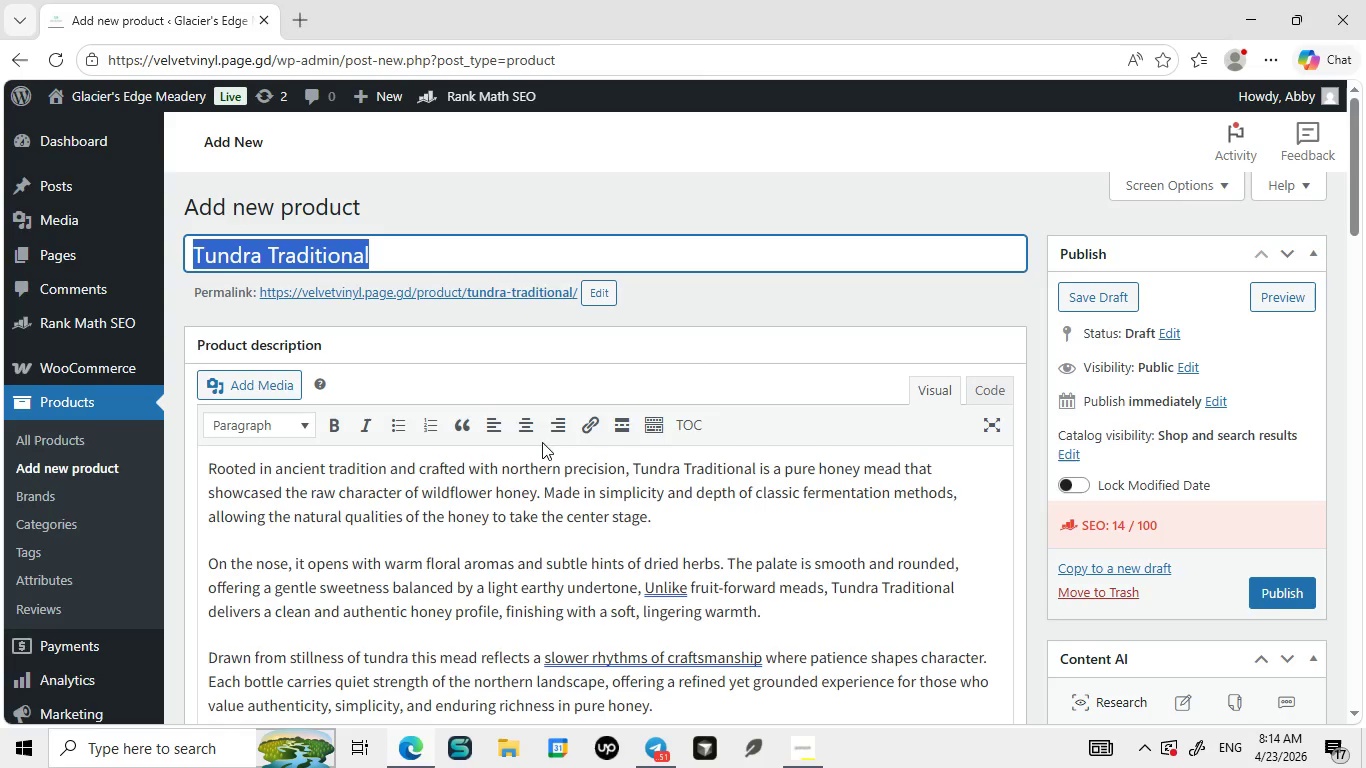 
left_click([509, 569])
 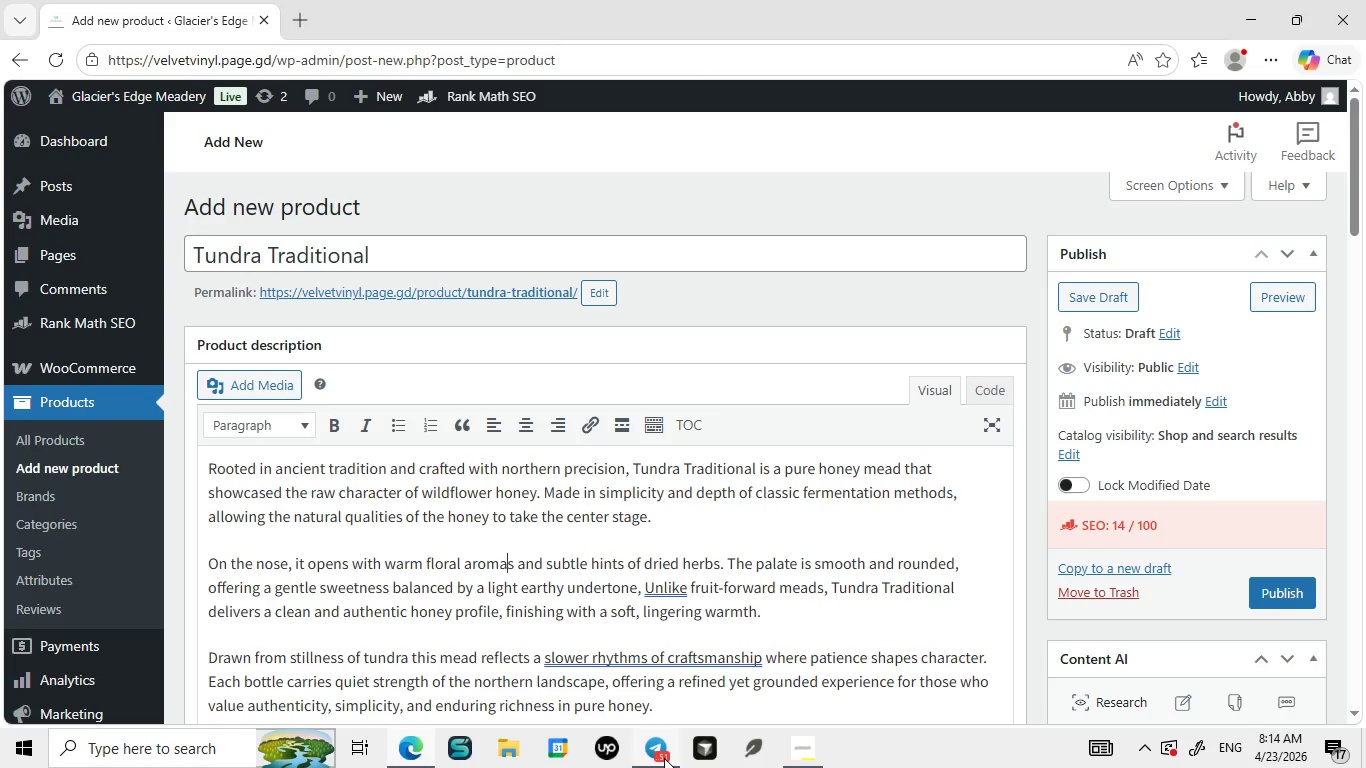 
left_click([662, 673])
 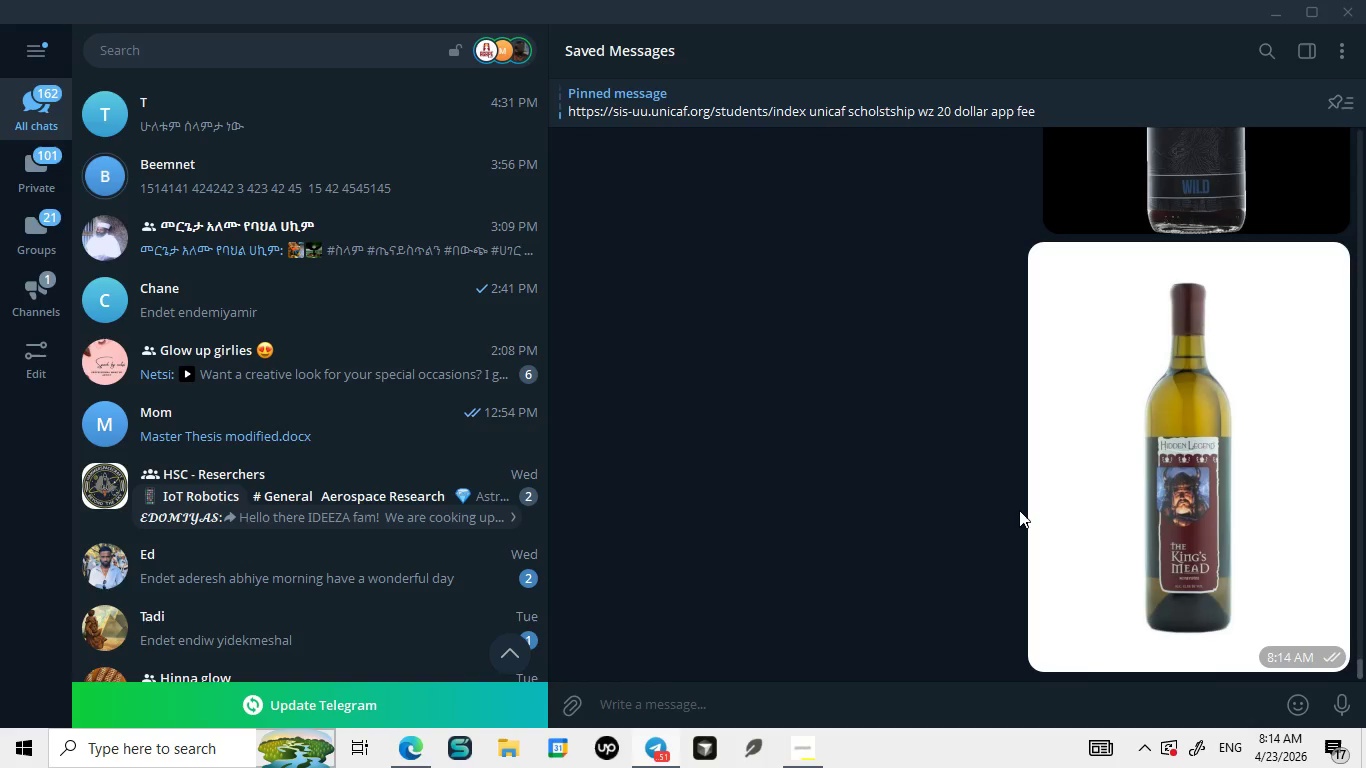 
right_click([1019, 510])
 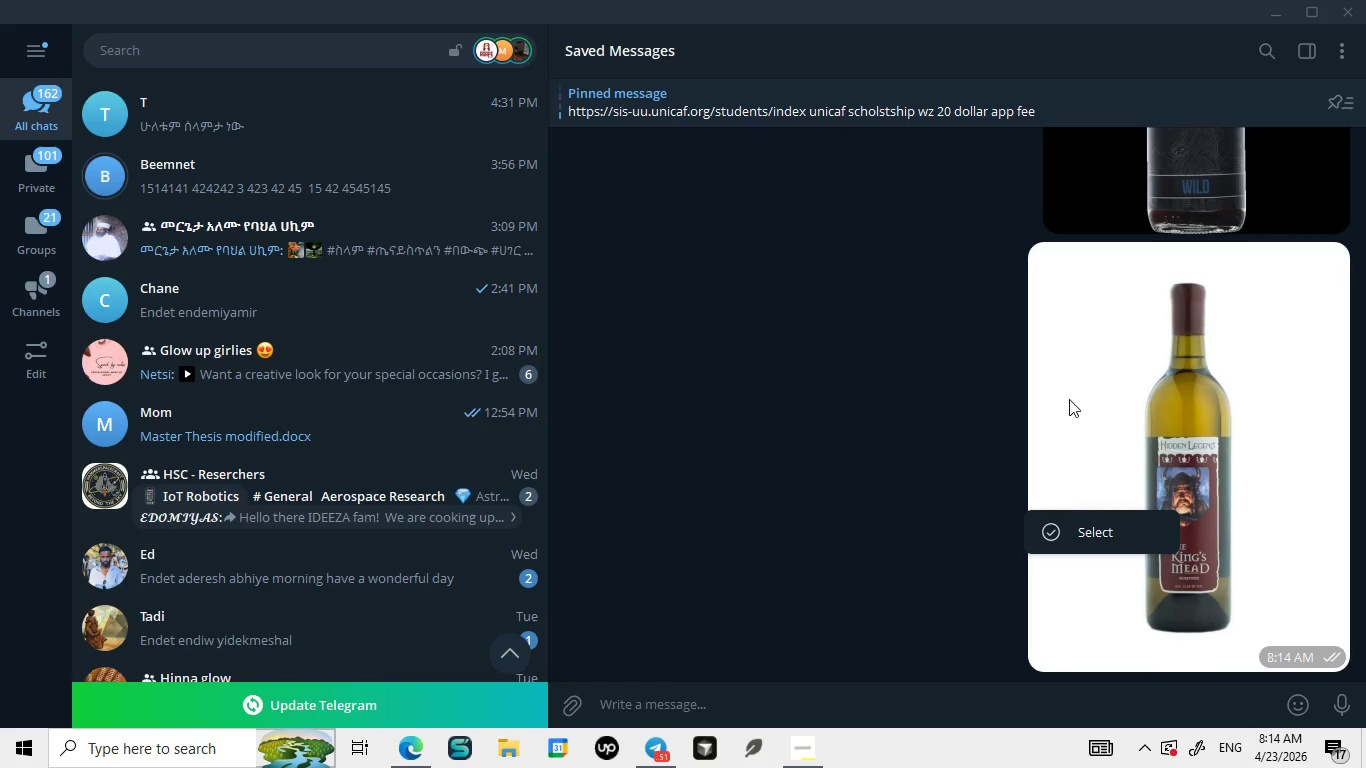 
left_click([1072, 390])
 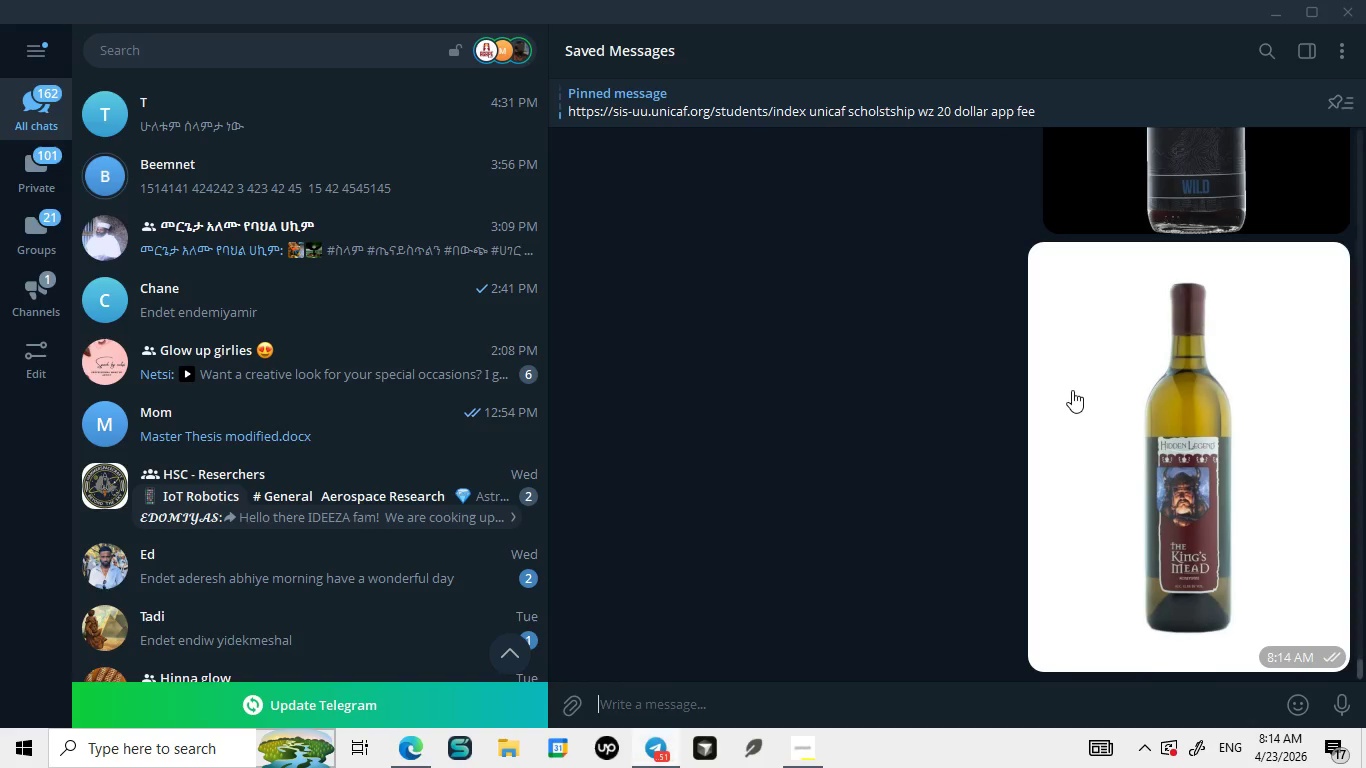 
right_click([1072, 390])
 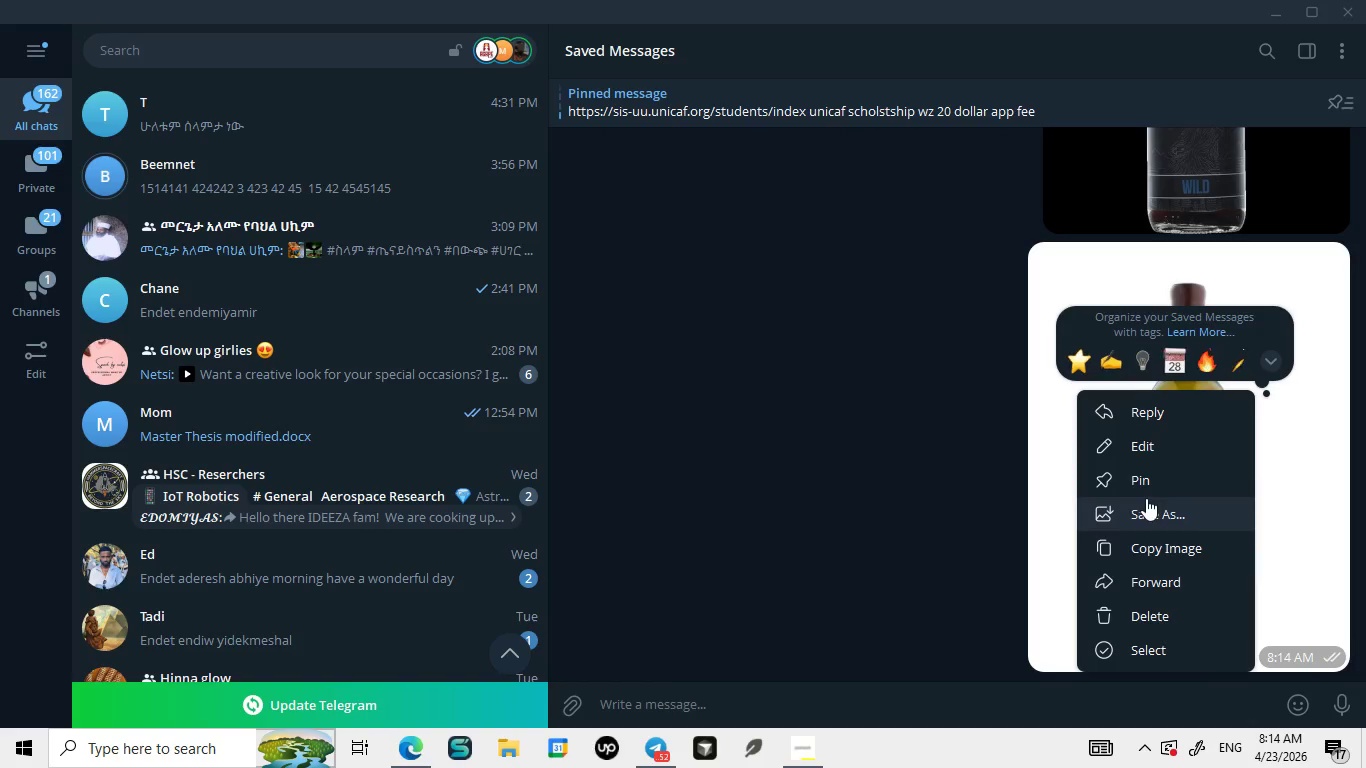 
left_click([1154, 513])
 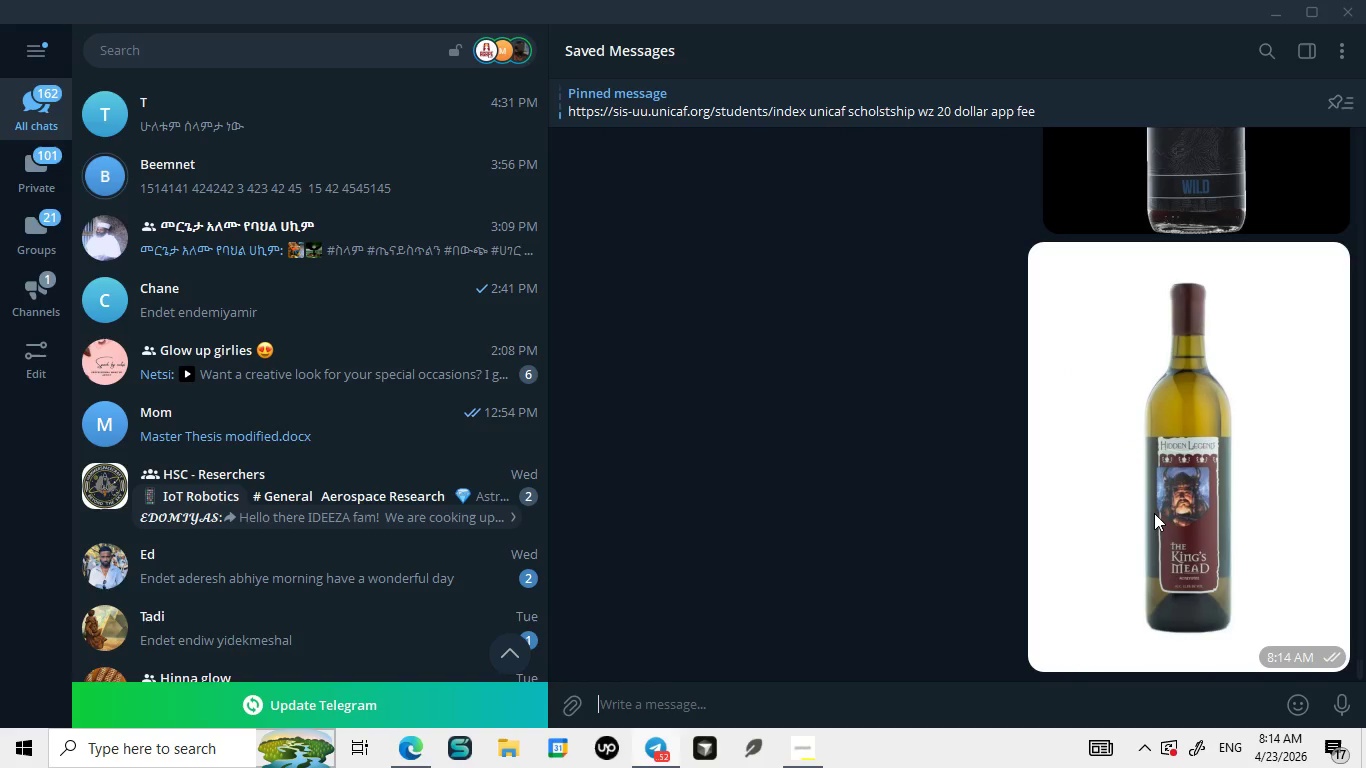 
key(Control+V)
 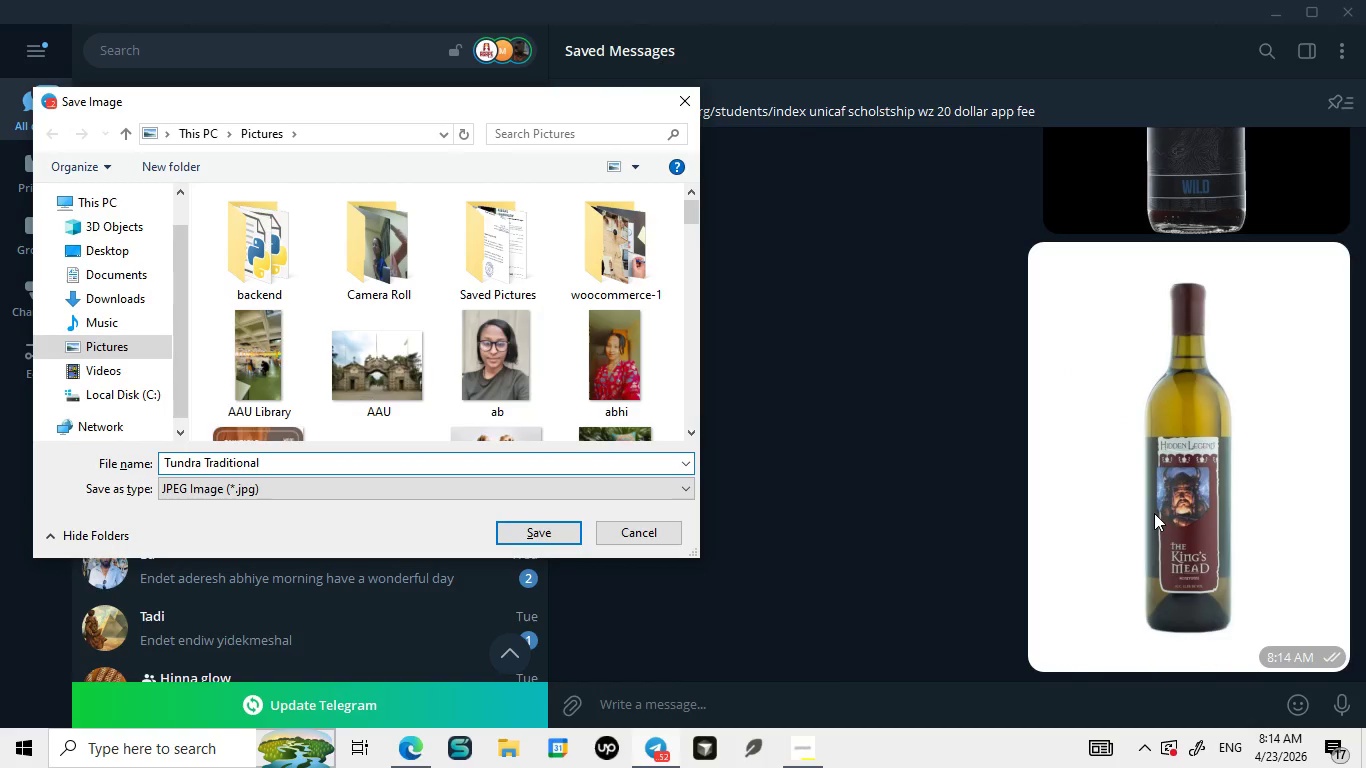 
key(Enter)
 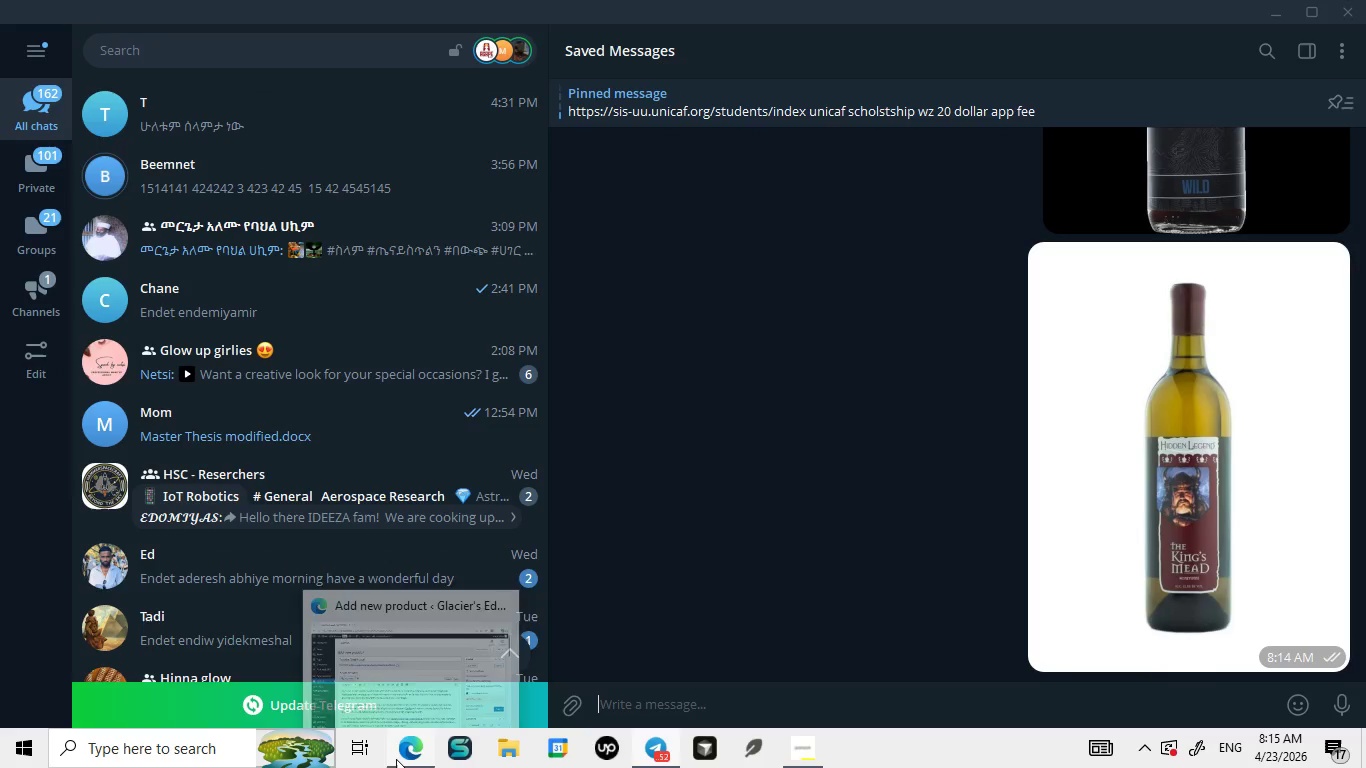 
left_click([401, 656])
 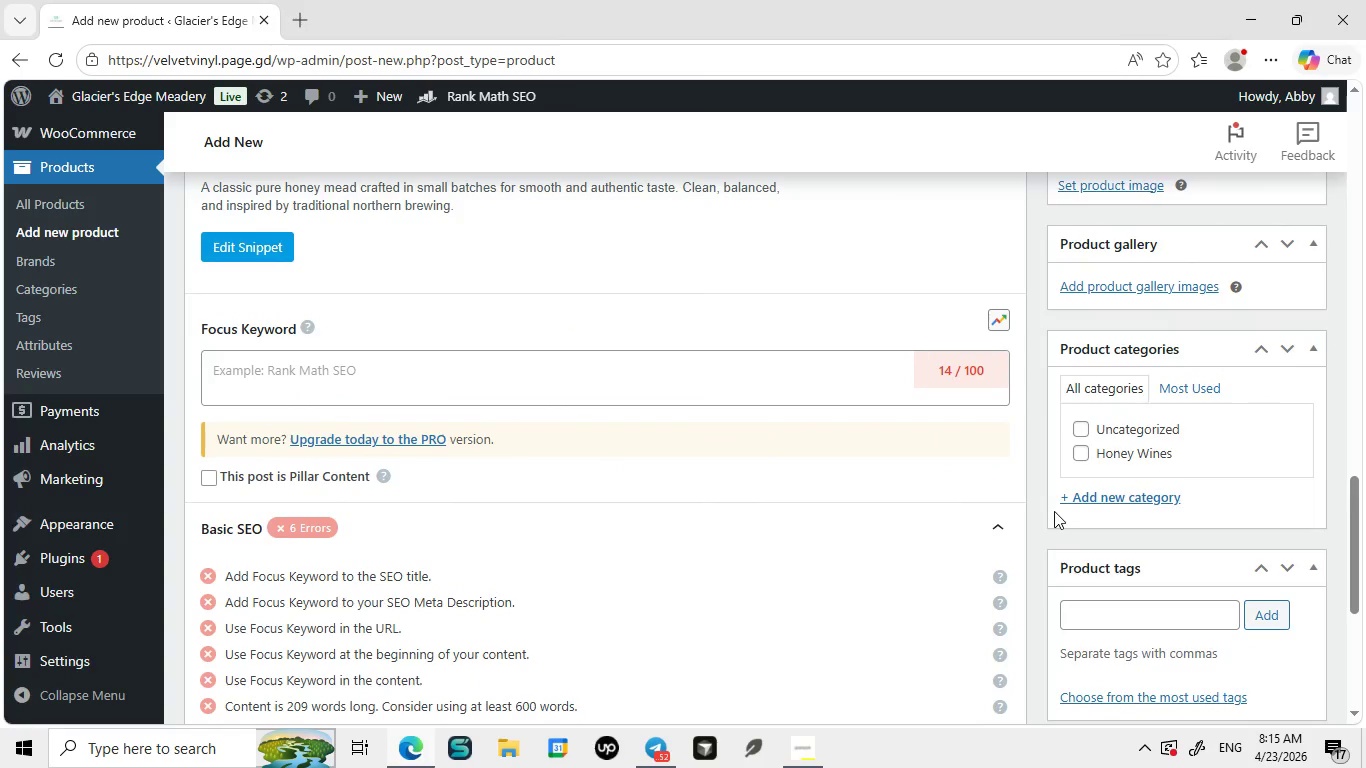 
left_click([1080, 450])
 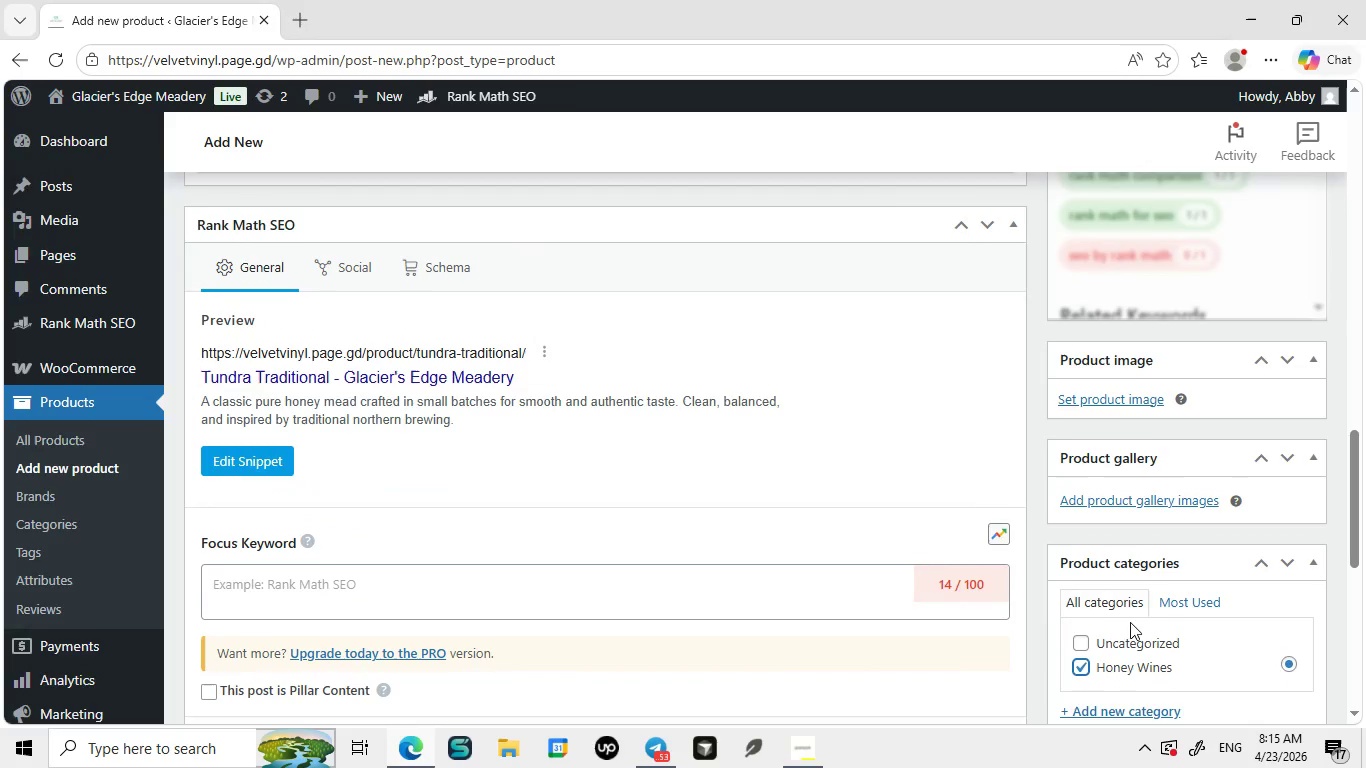 
left_click([1121, 403])
 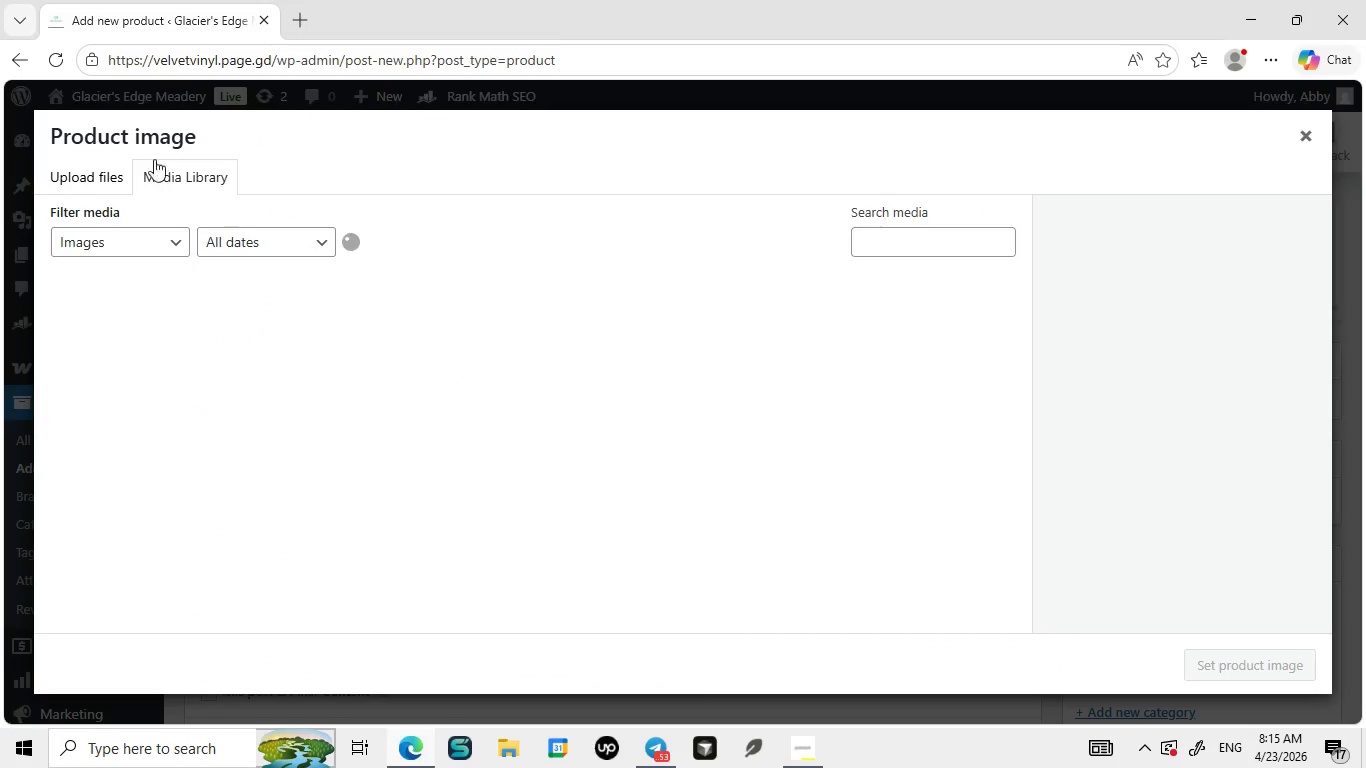 
left_click([84, 170])
 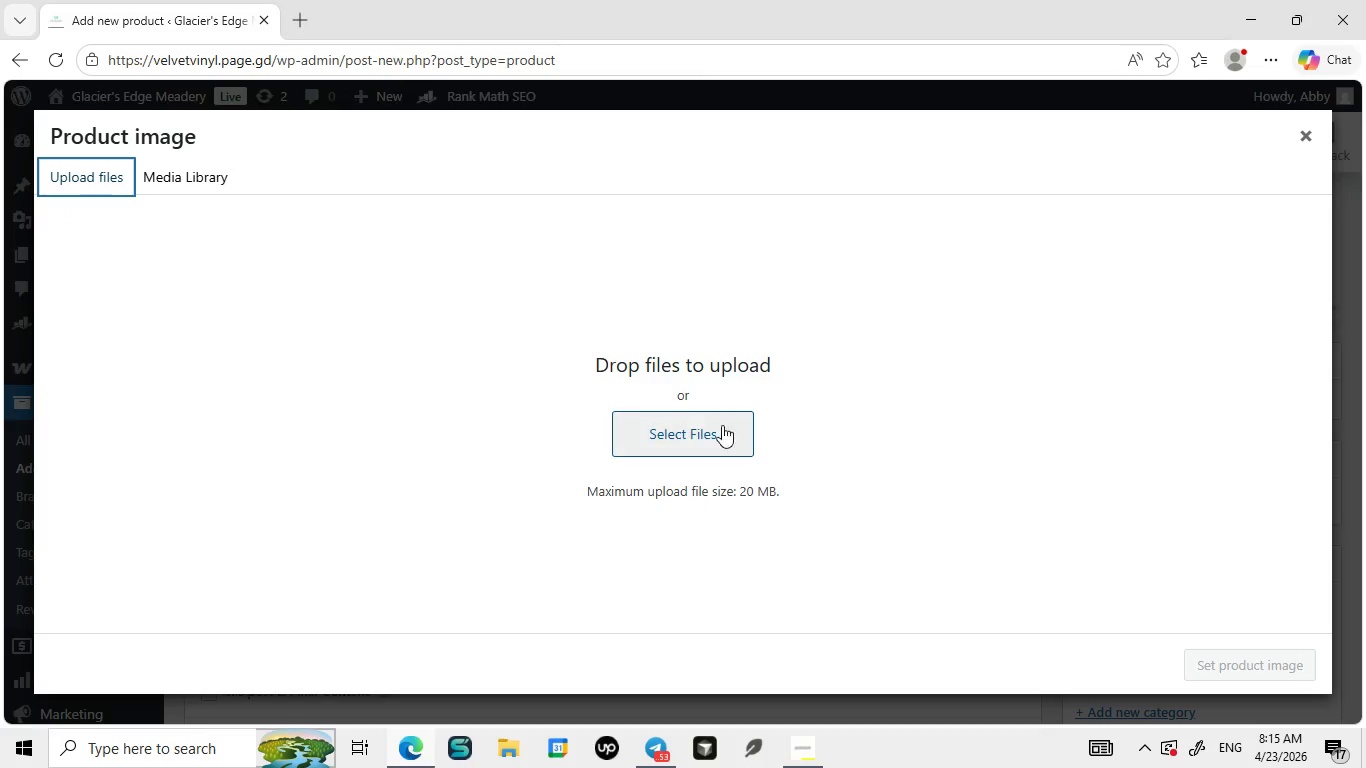 
left_click([704, 440])
 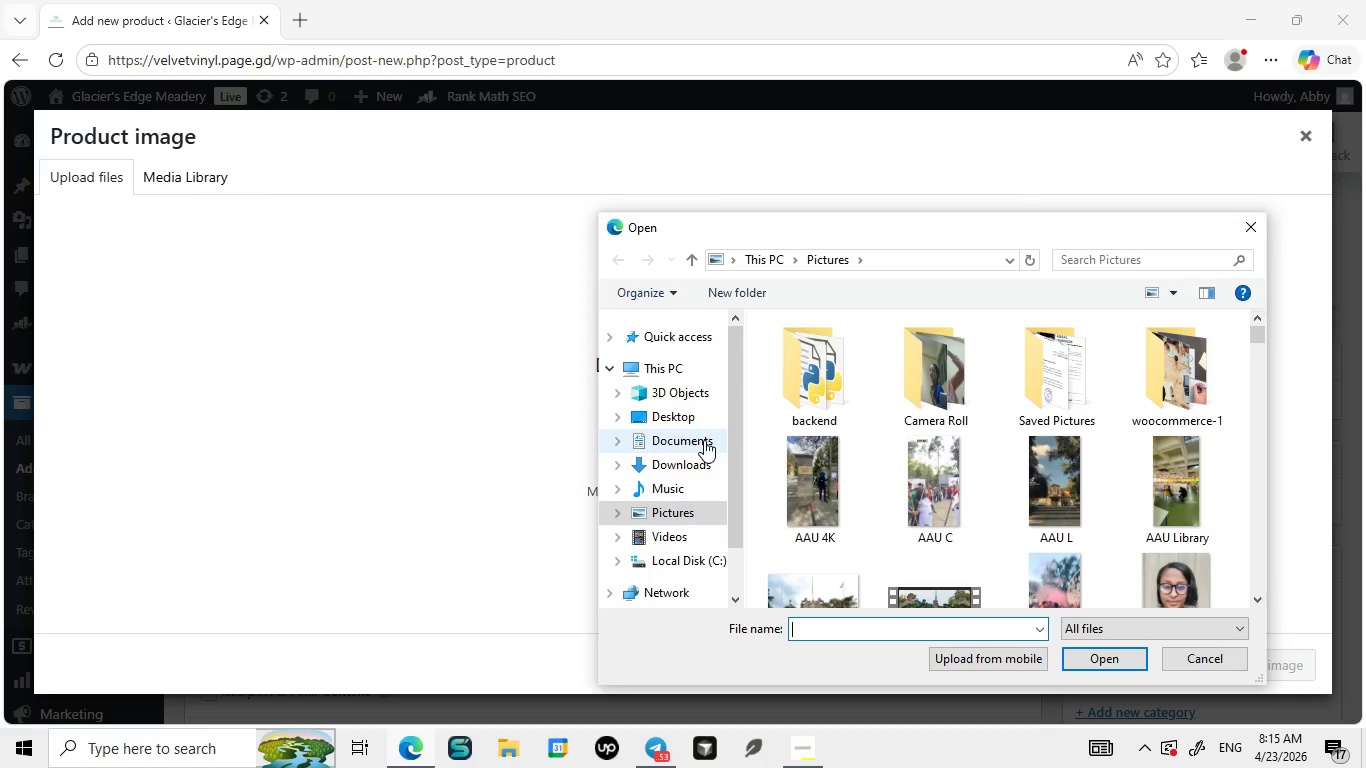 
double_click([673, 337])
 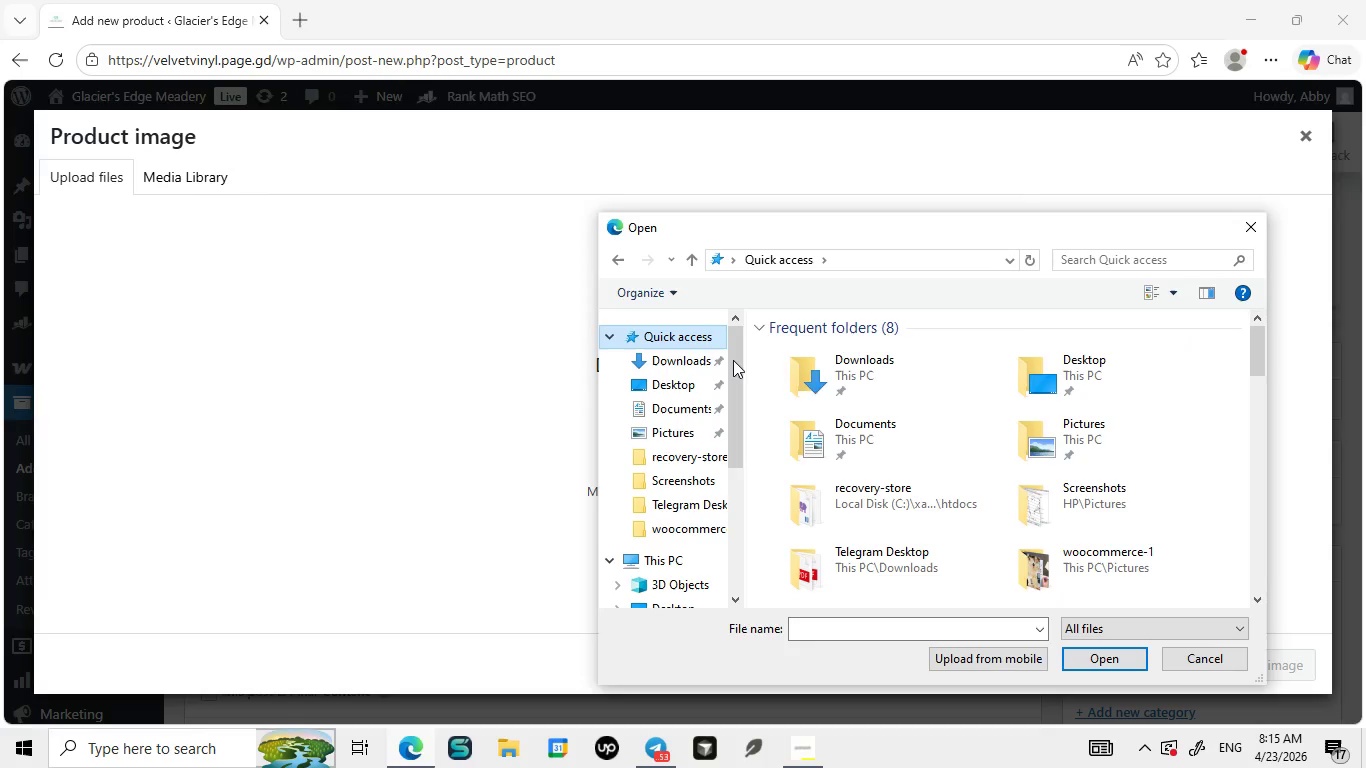 
scroll: coordinate [891, 431], scroll_direction: down, amount: 4.0
 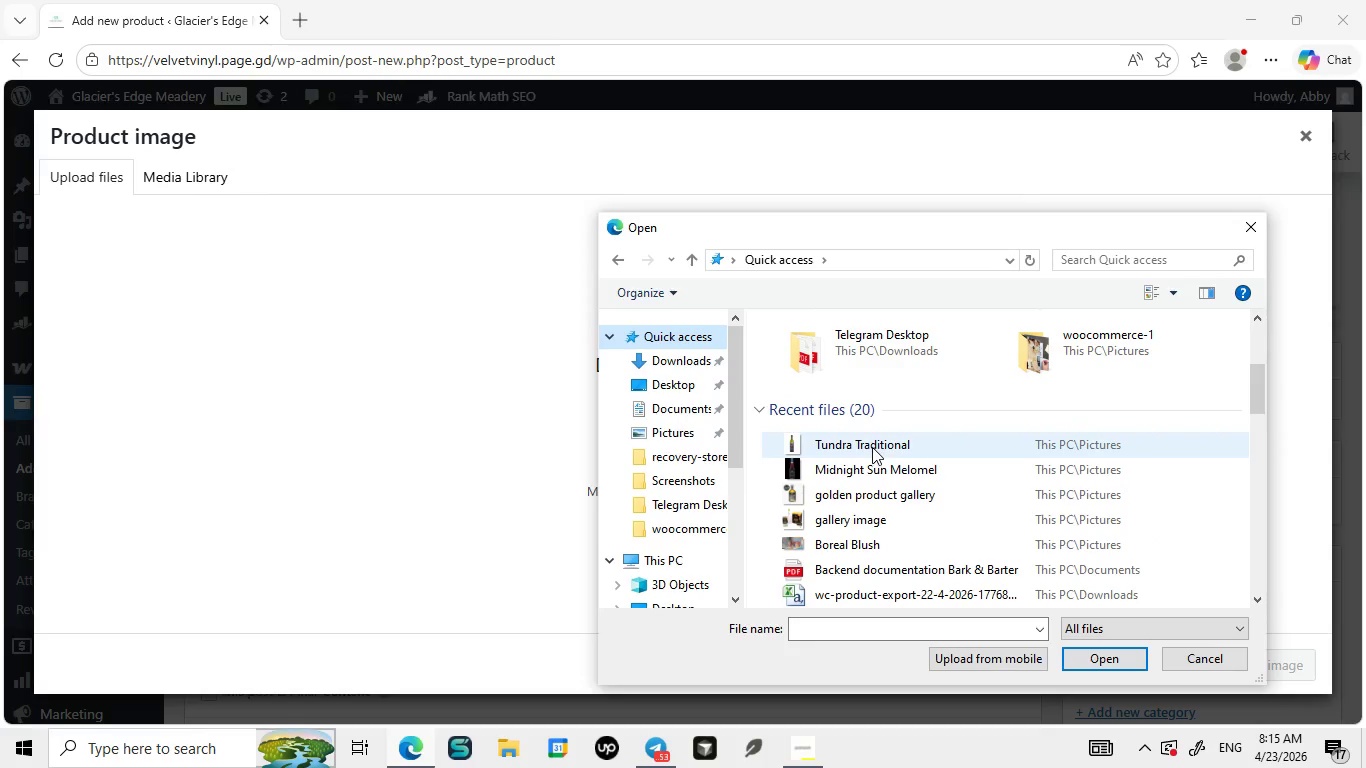 
left_click([872, 447])
 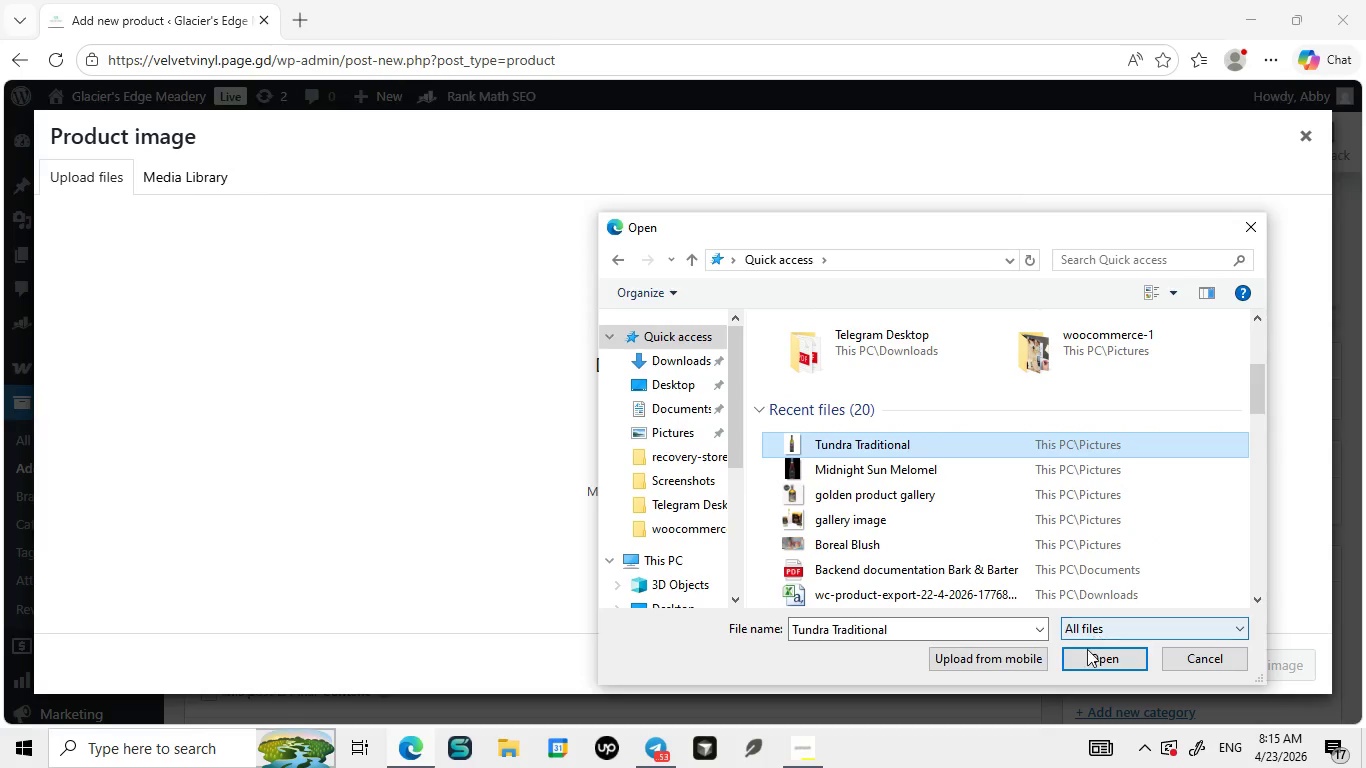 
left_click([1087, 651])
 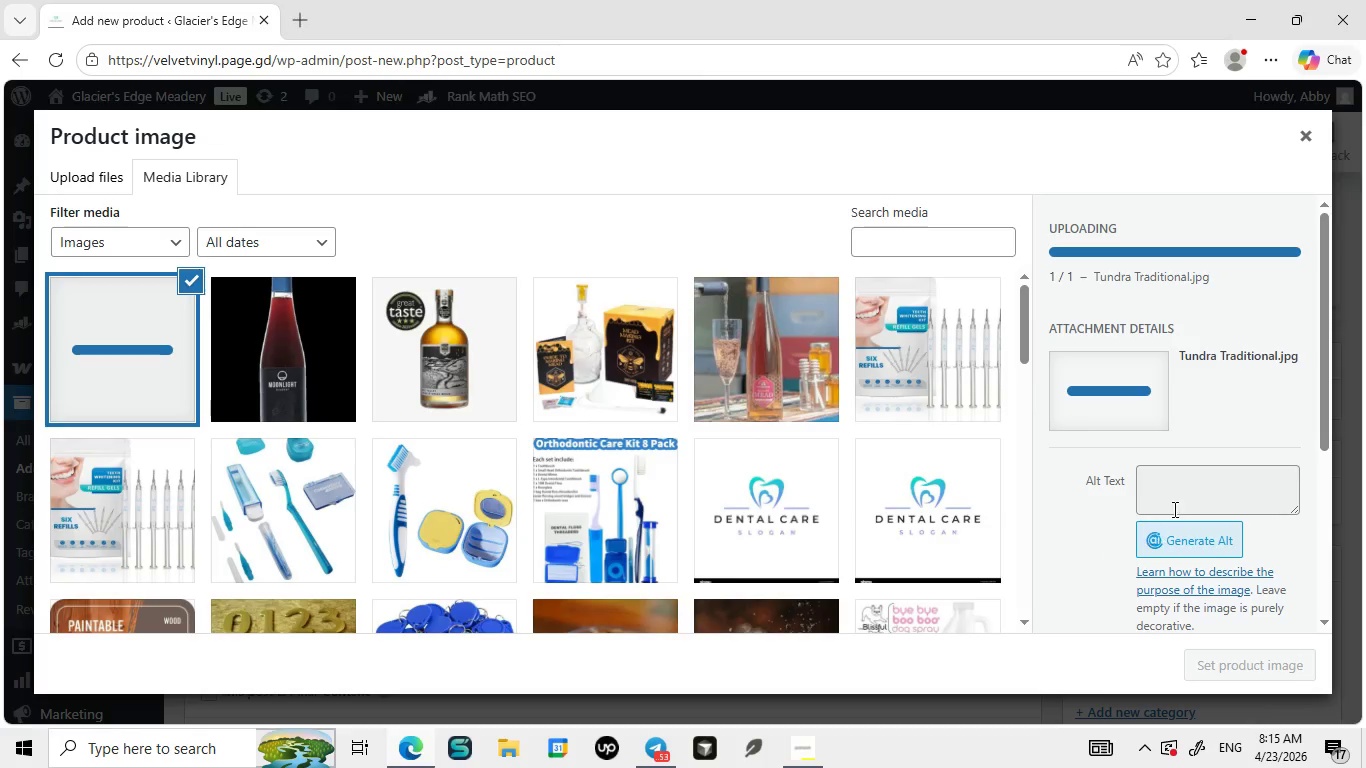 
left_click([1197, 478])
 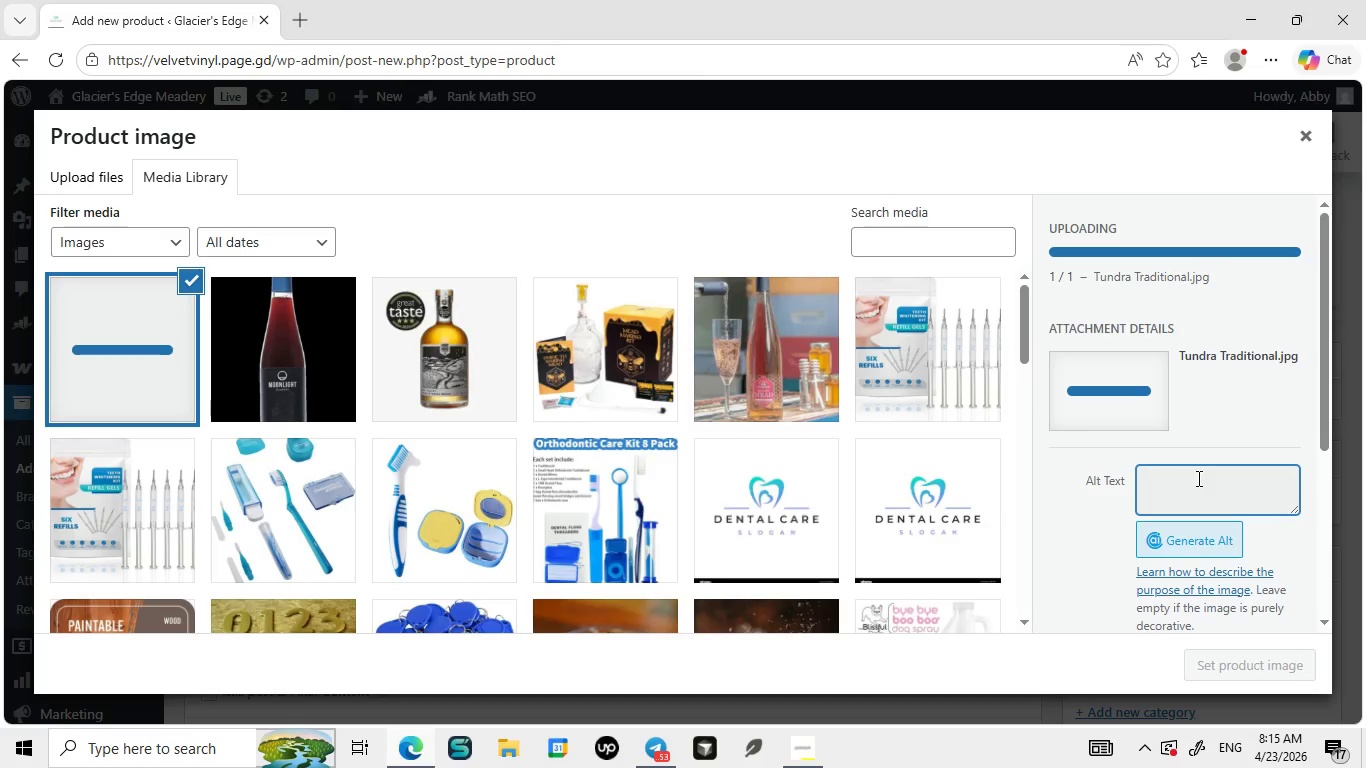 
wait(8.73)
 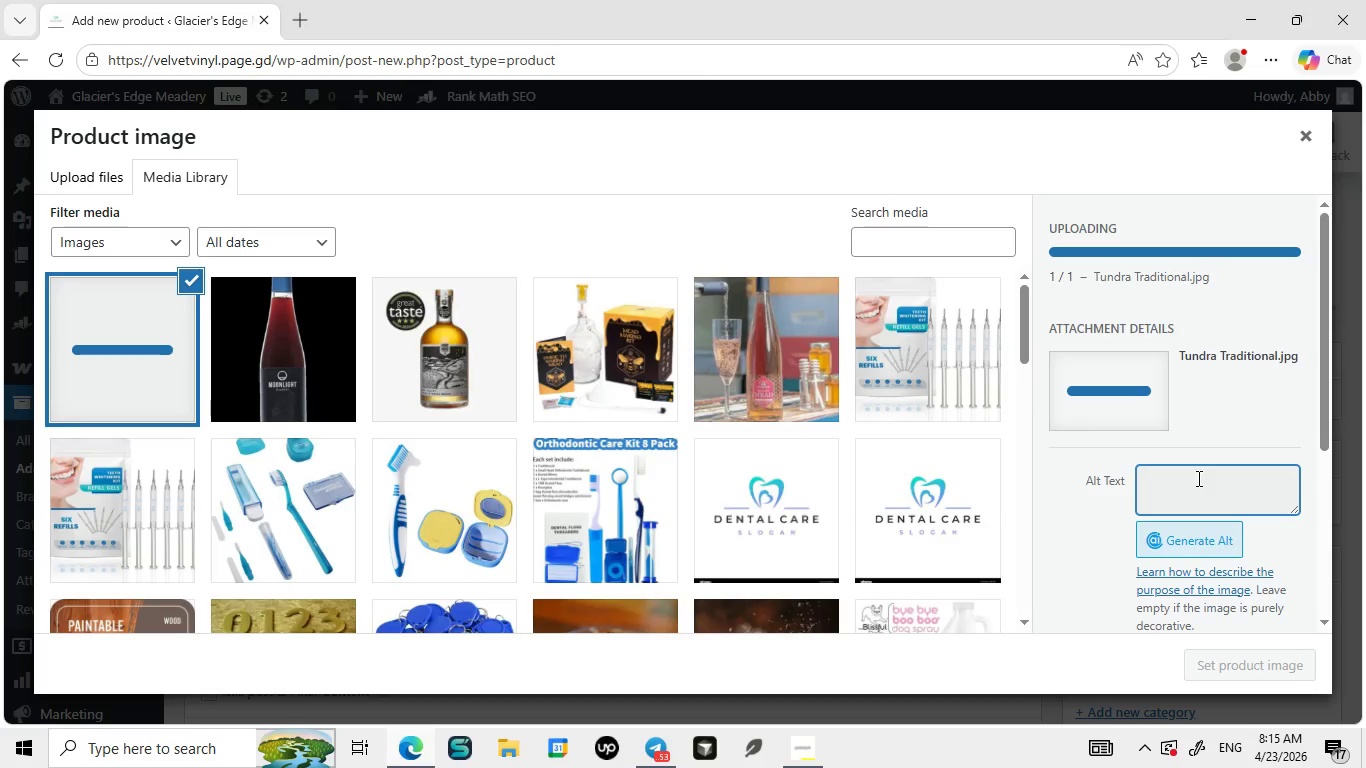 
left_click([1099, 359])
 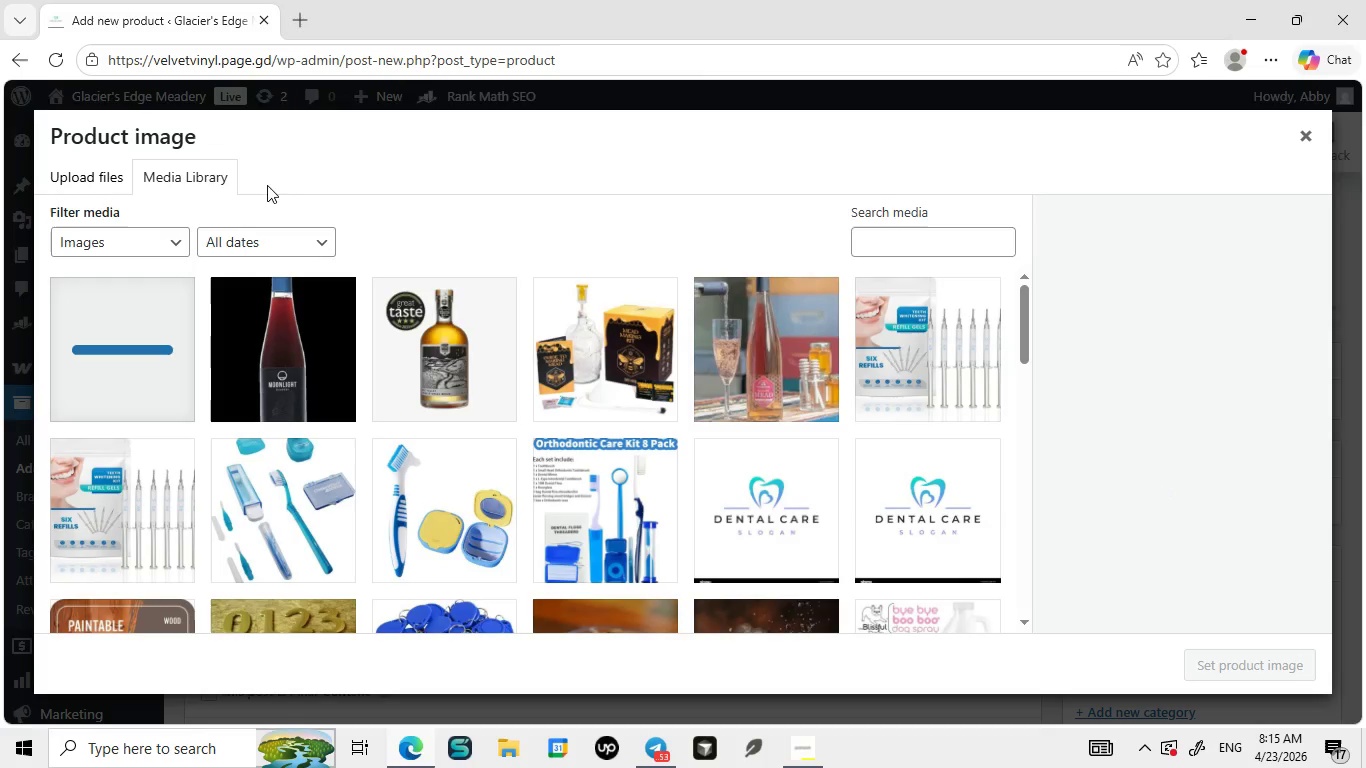 
wait(5.14)
 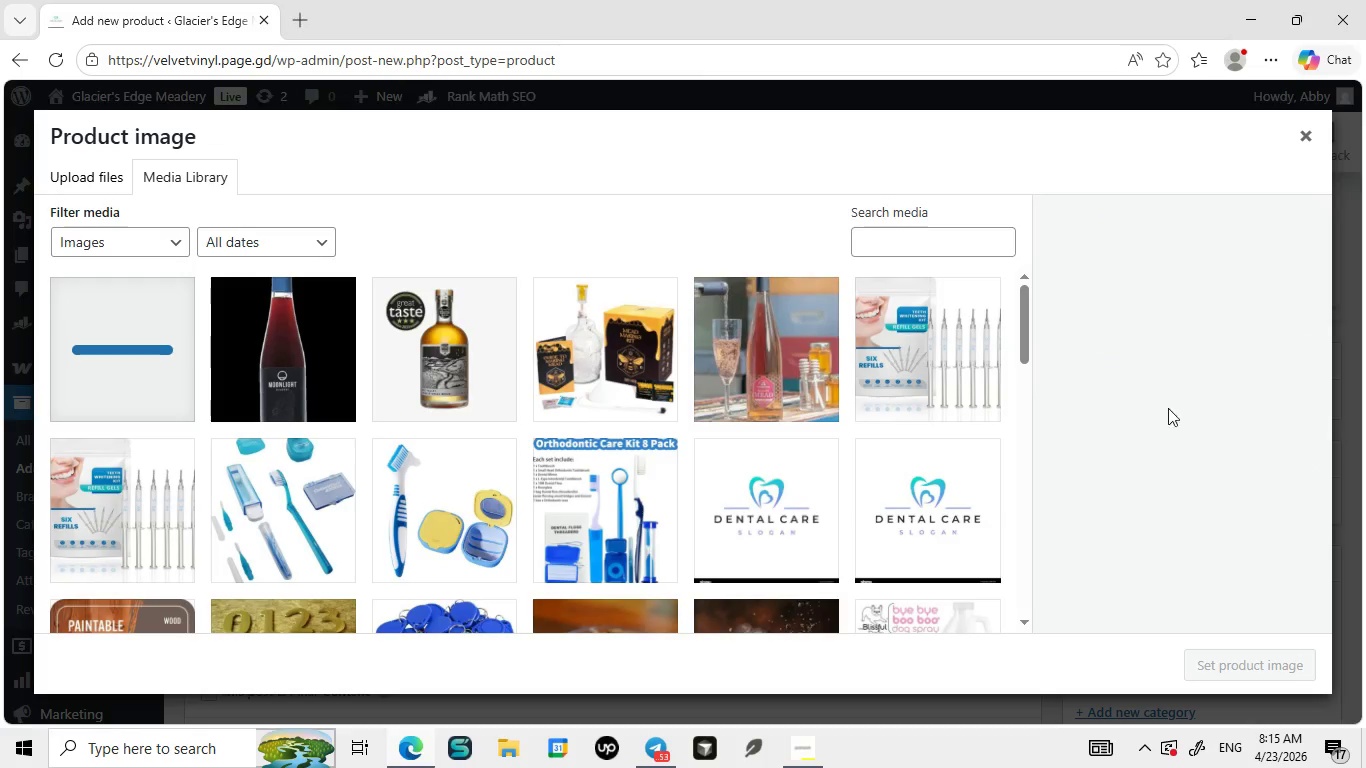 
left_click([1314, 146])
 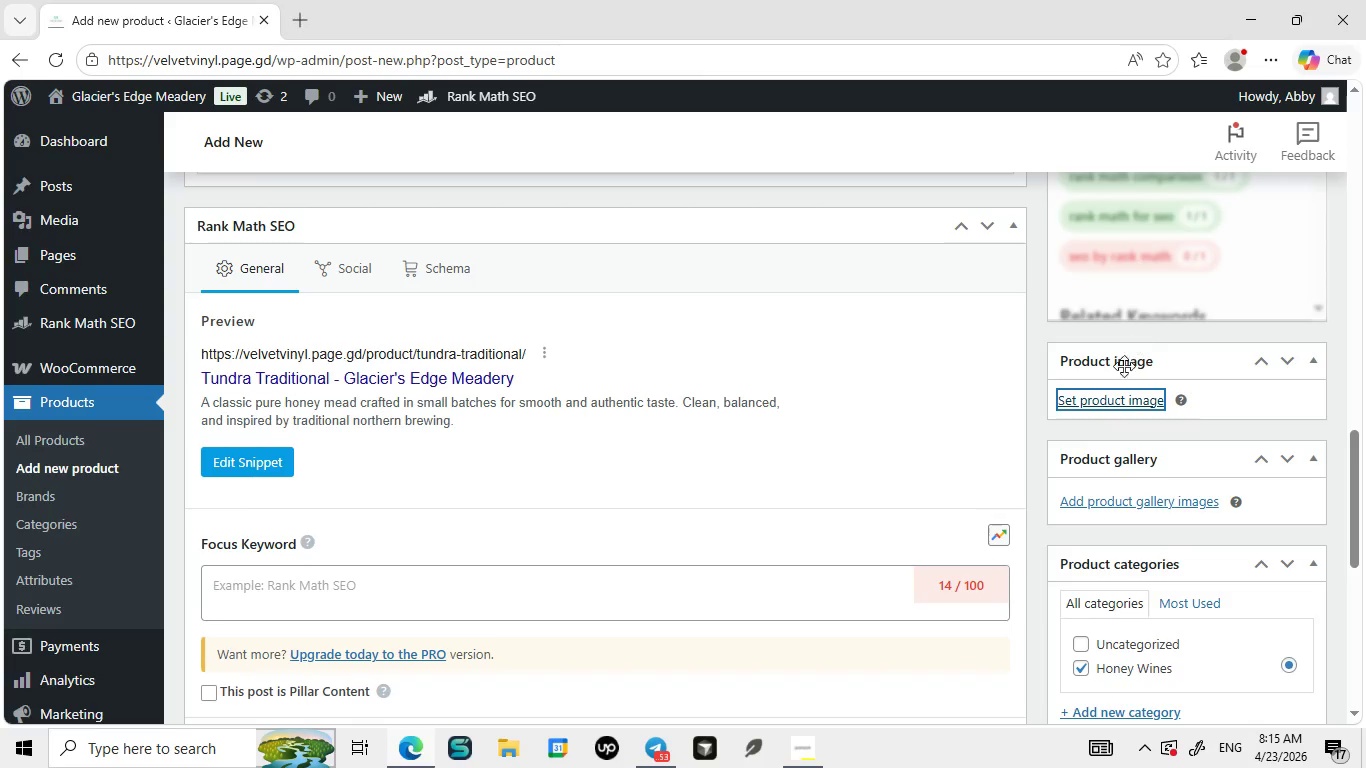 
left_click([1092, 400])
 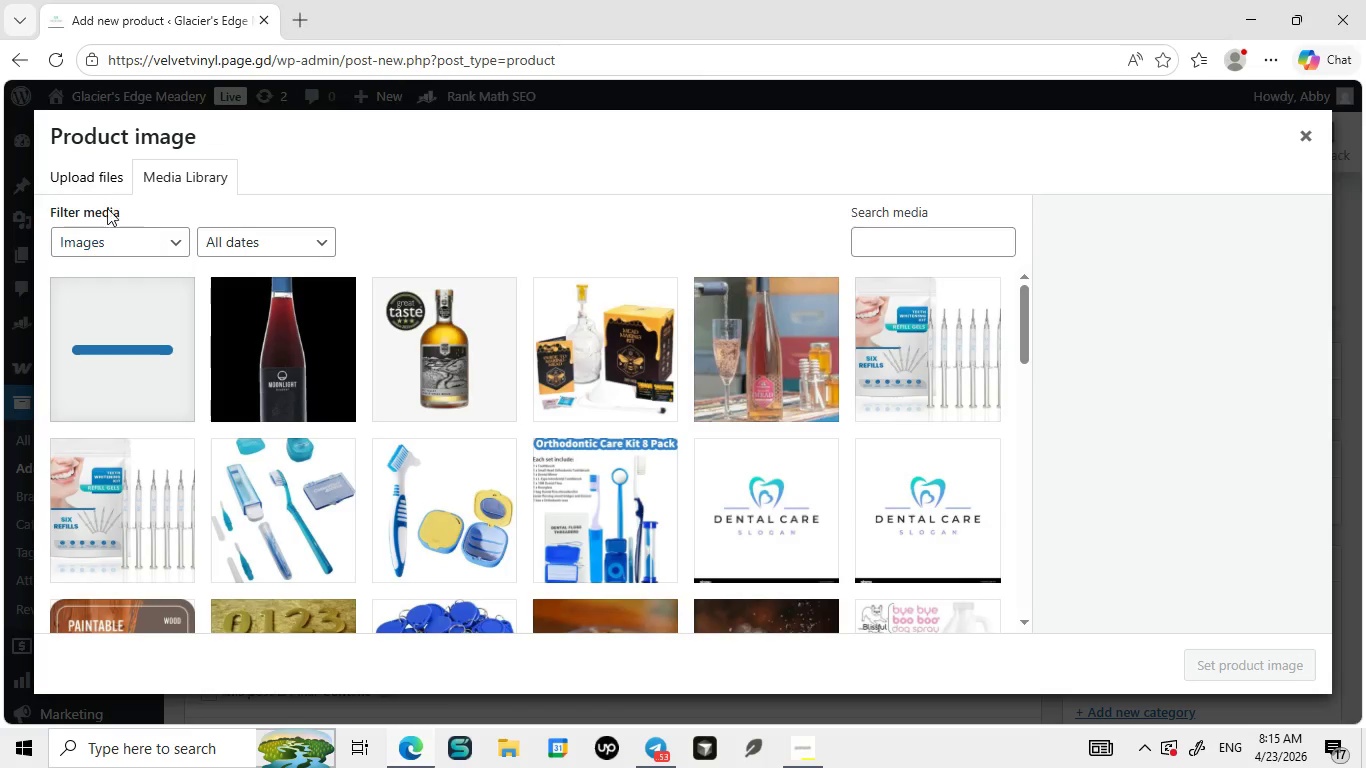 
left_click([84, 184])
 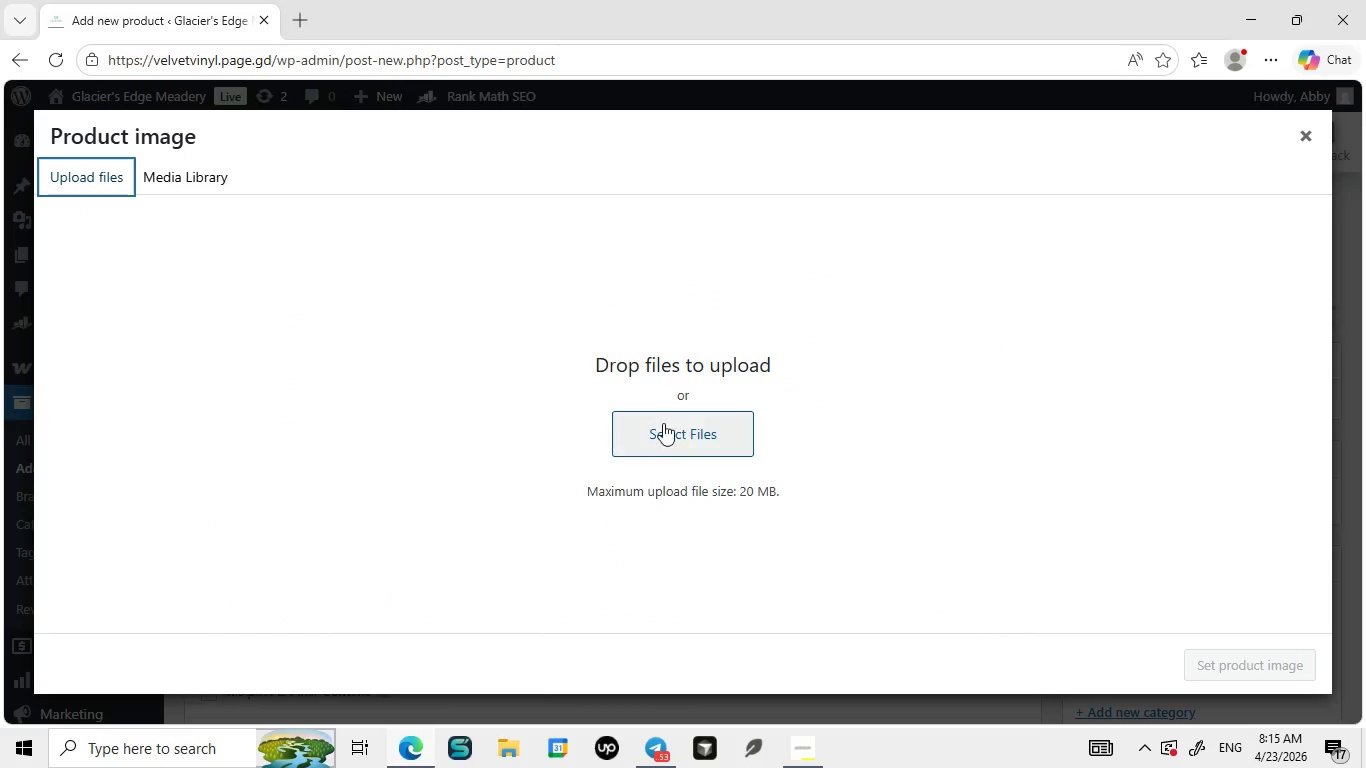 
left_click([670, 436])
 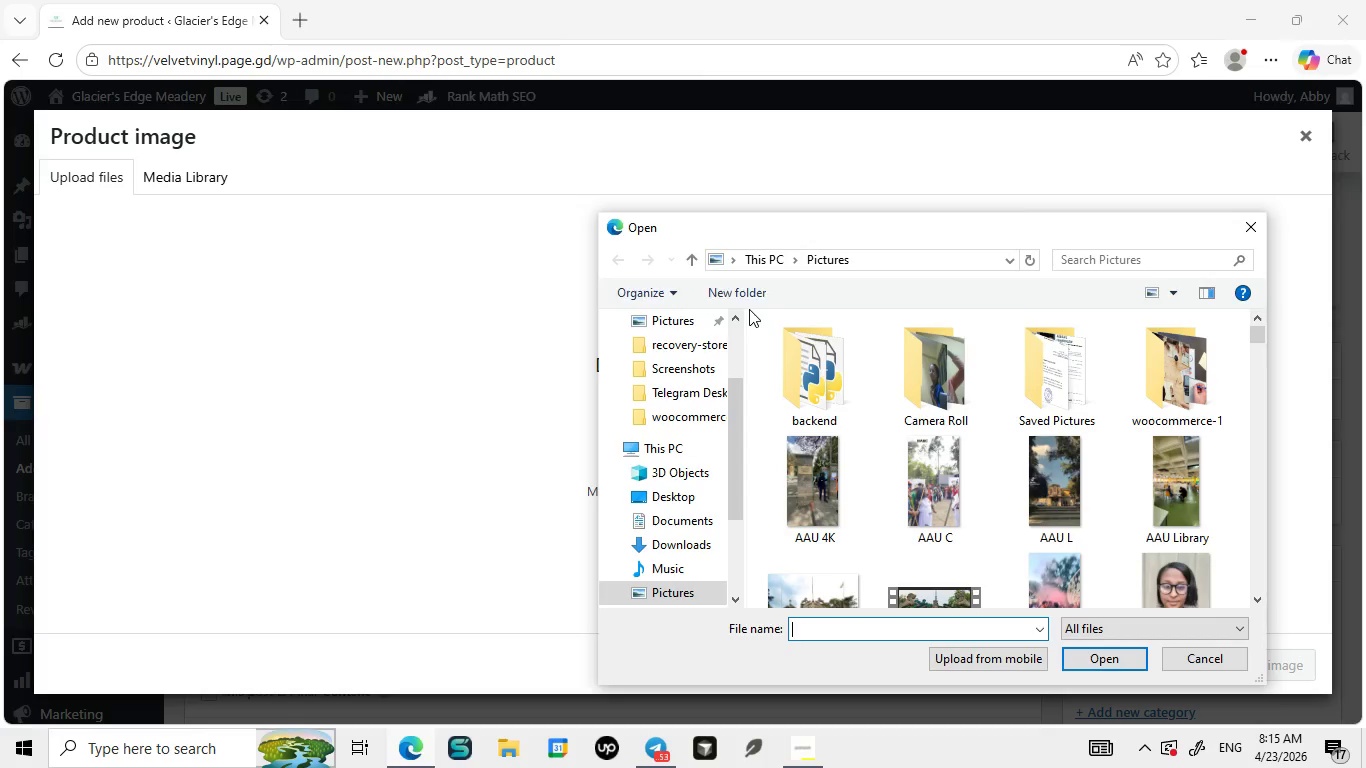 
left_click([659, 337])
 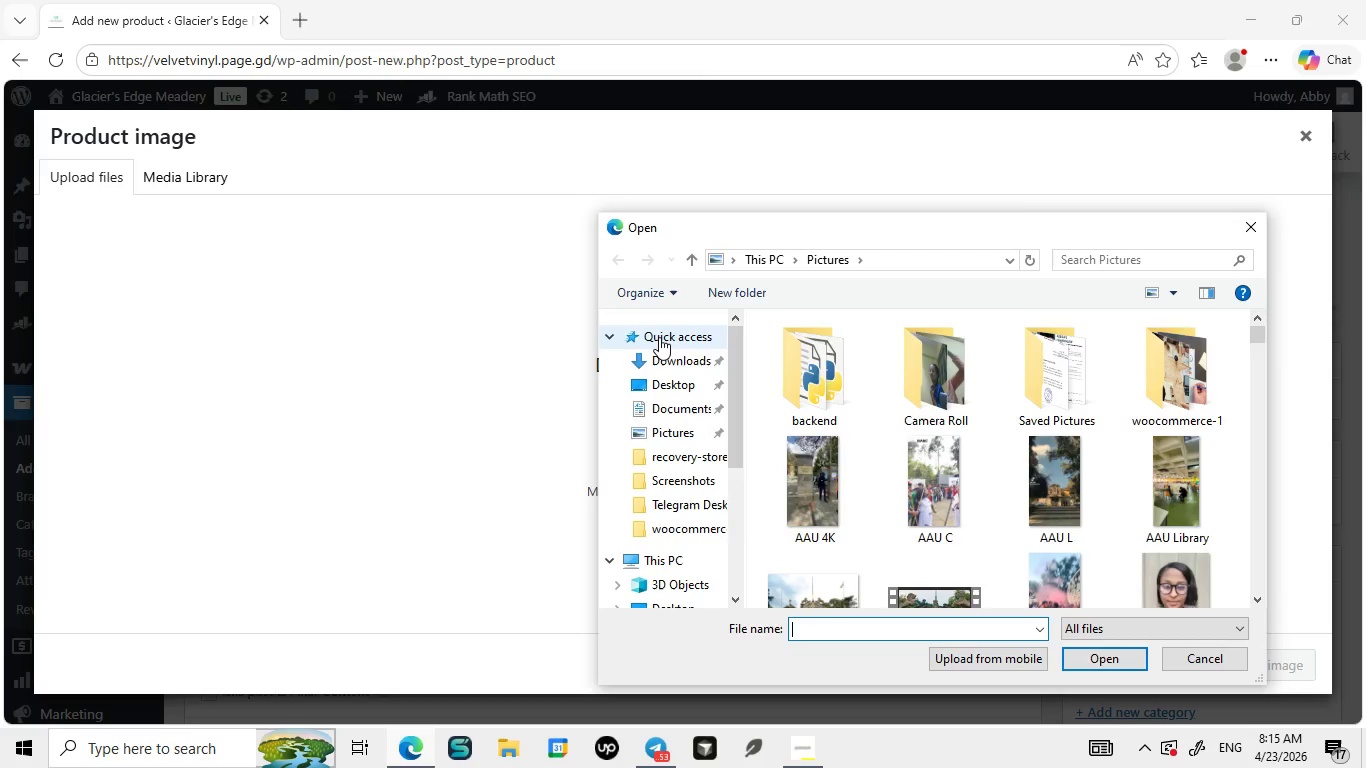 
scroll: coordinate [668, 331], scroll_direction: up, amount: 17.0
 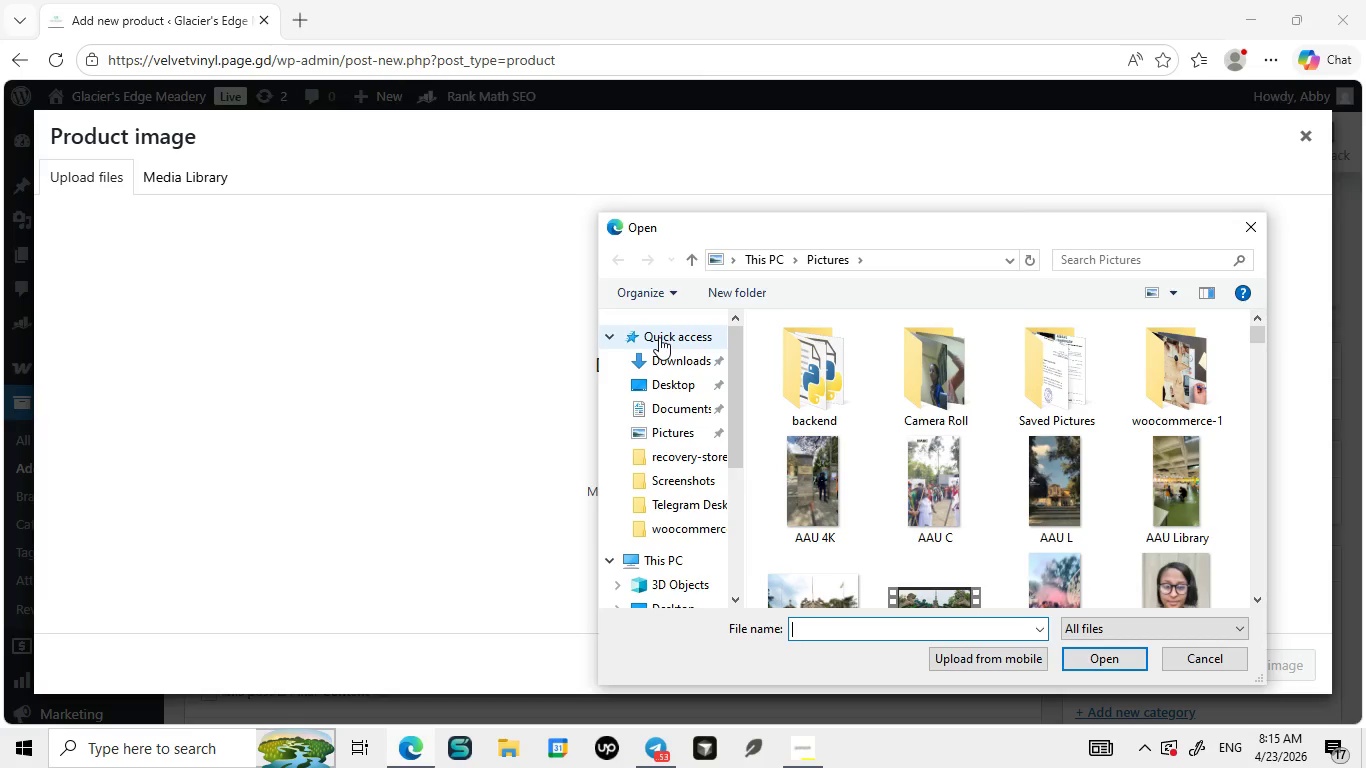 
double_click([659, 337])
 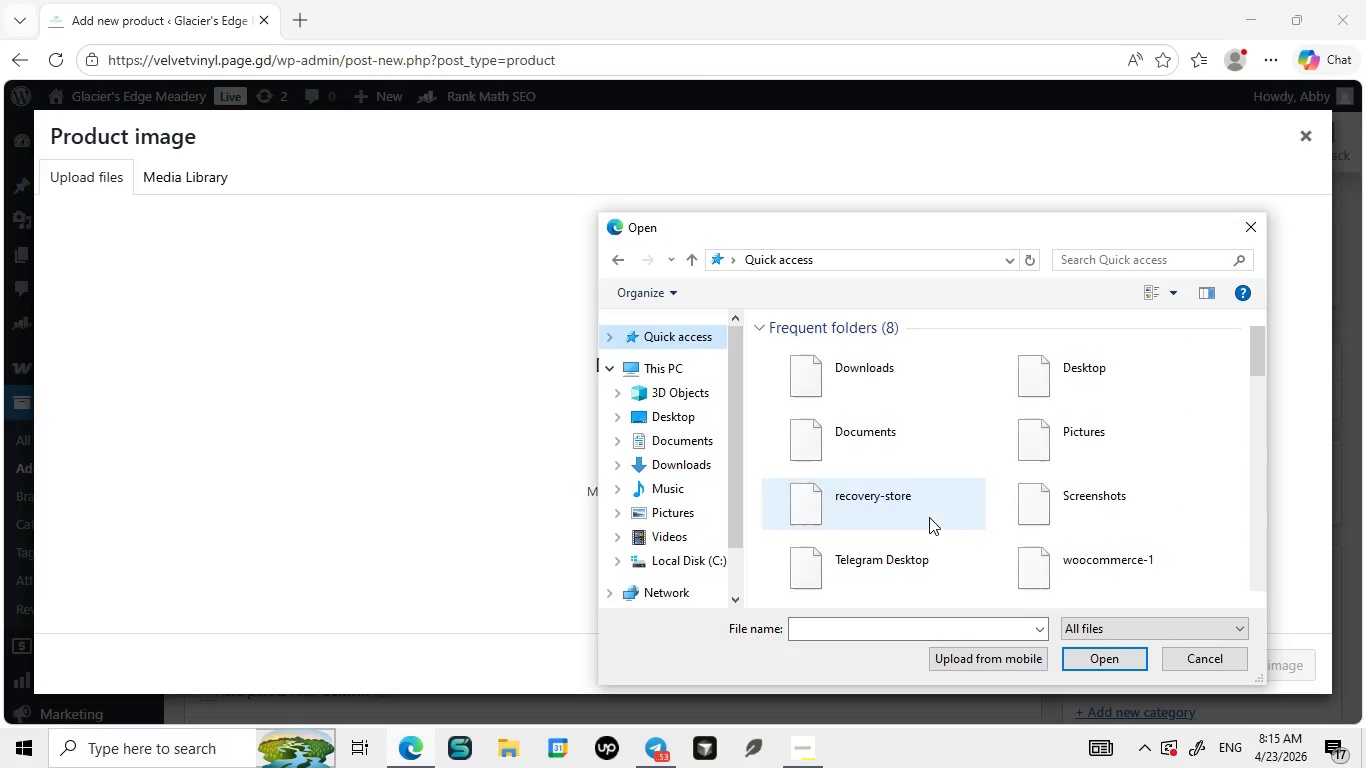 
scroll: coordinate [929, 517], scroll_direction: down, amount: 2.0
 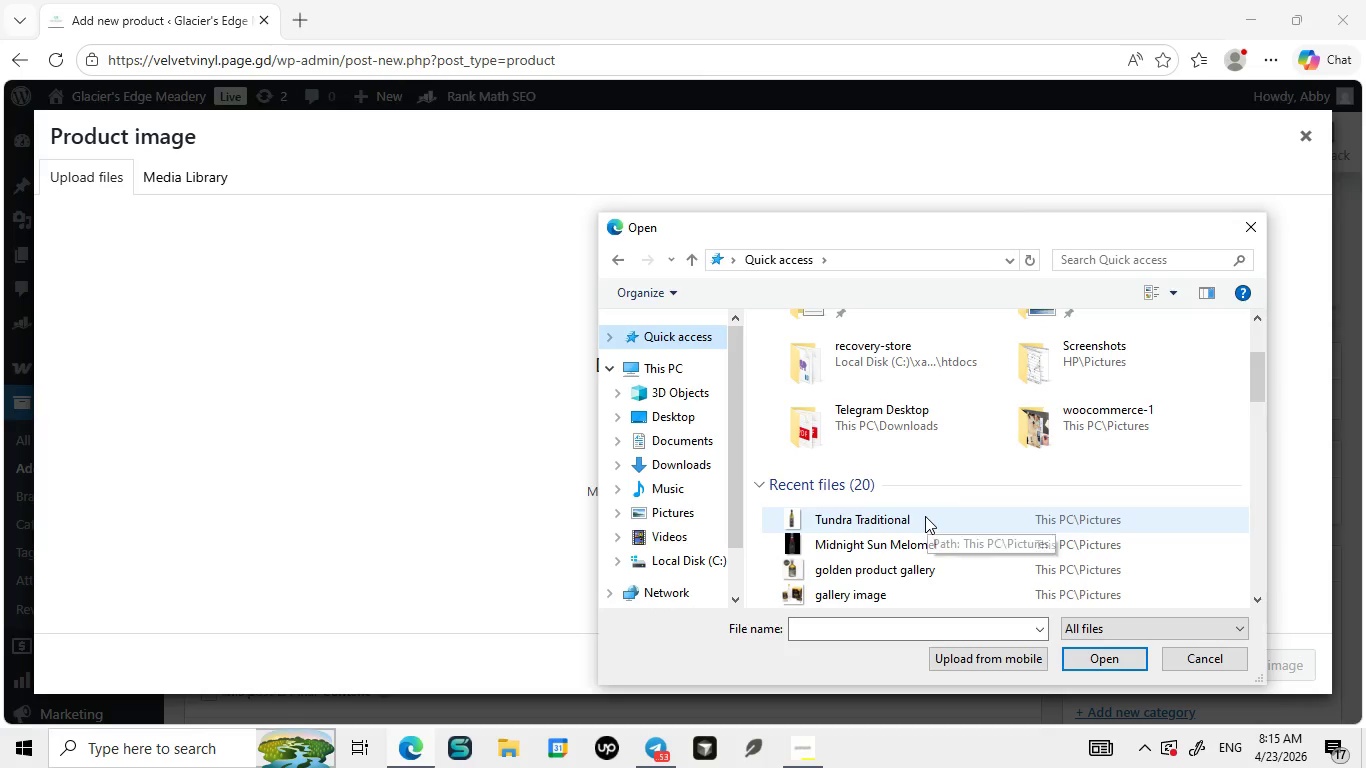 
left_click([925, 516])
 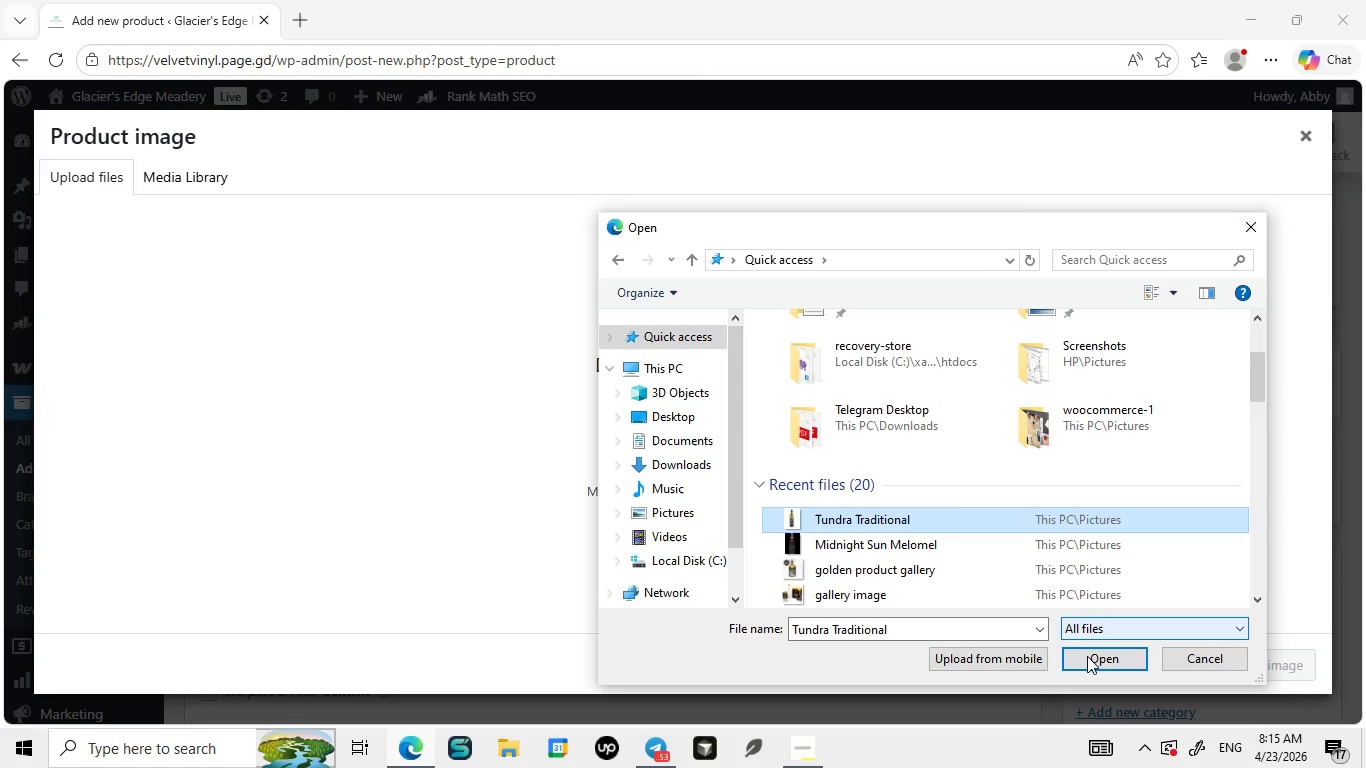 
left_click([1088, 657])
 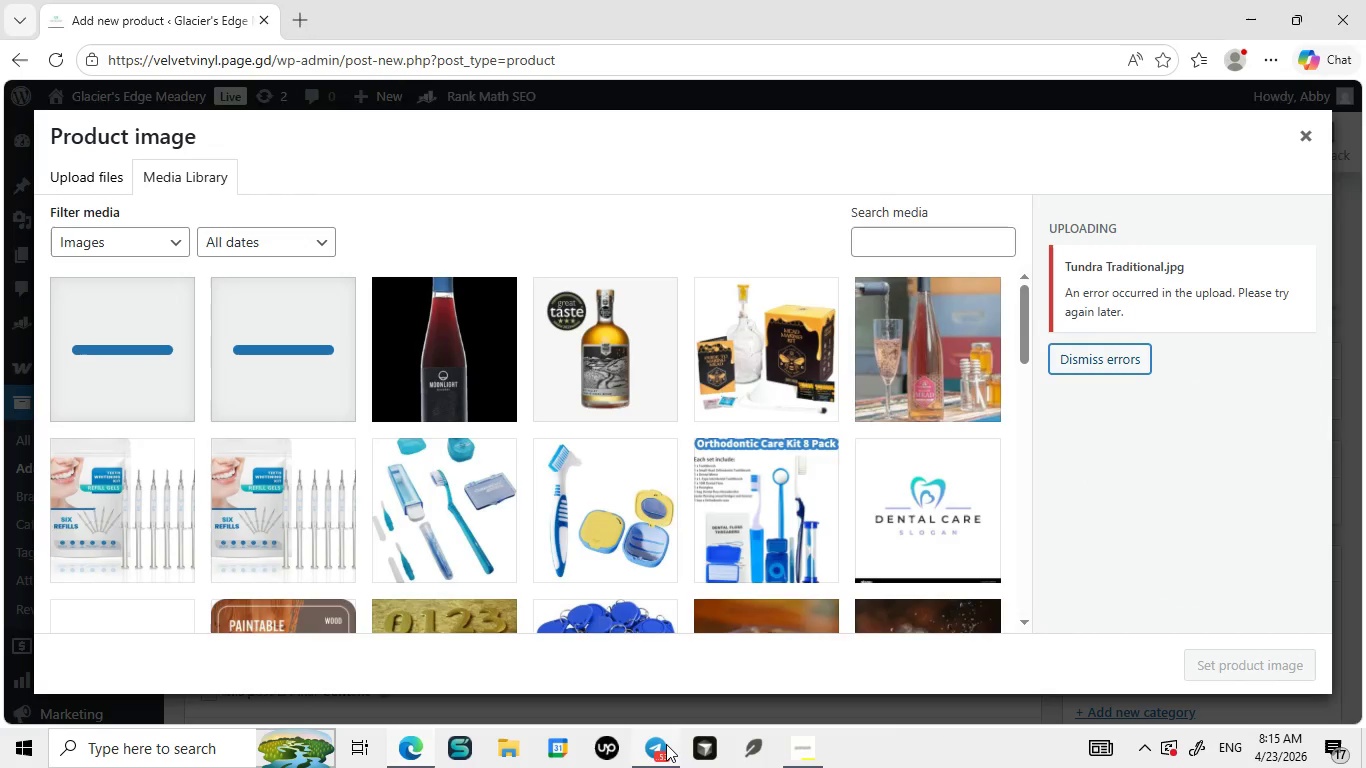 
left_click([653, 683])
 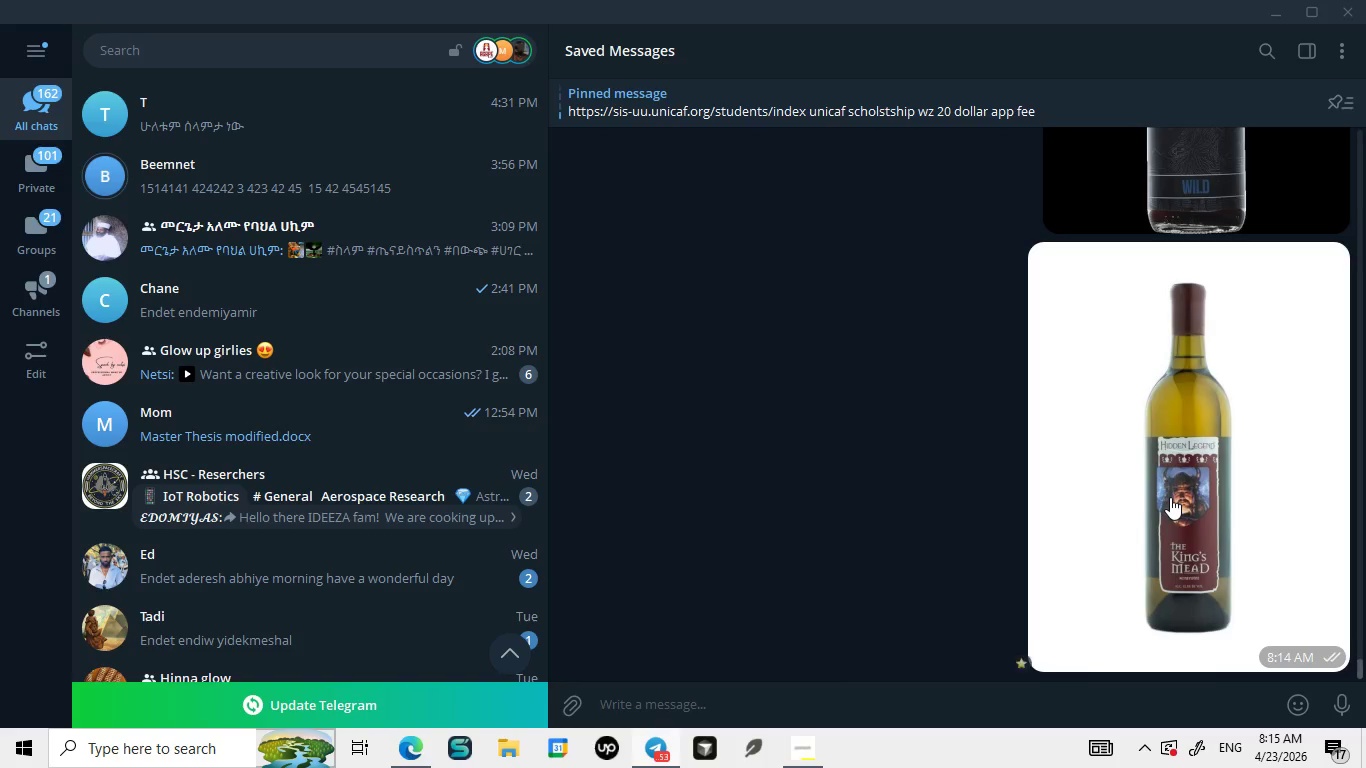 
right_click([1170, 497])
 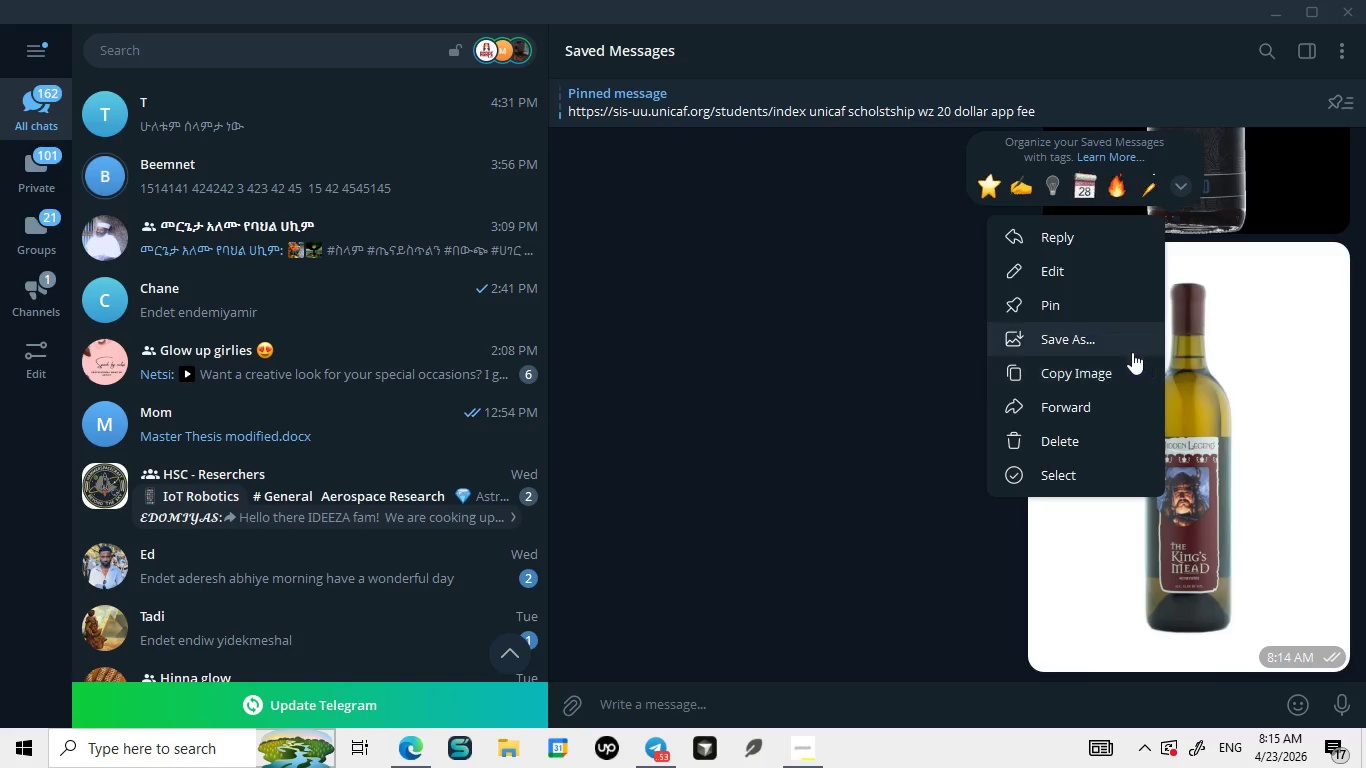 
left_click([1119, 340])
 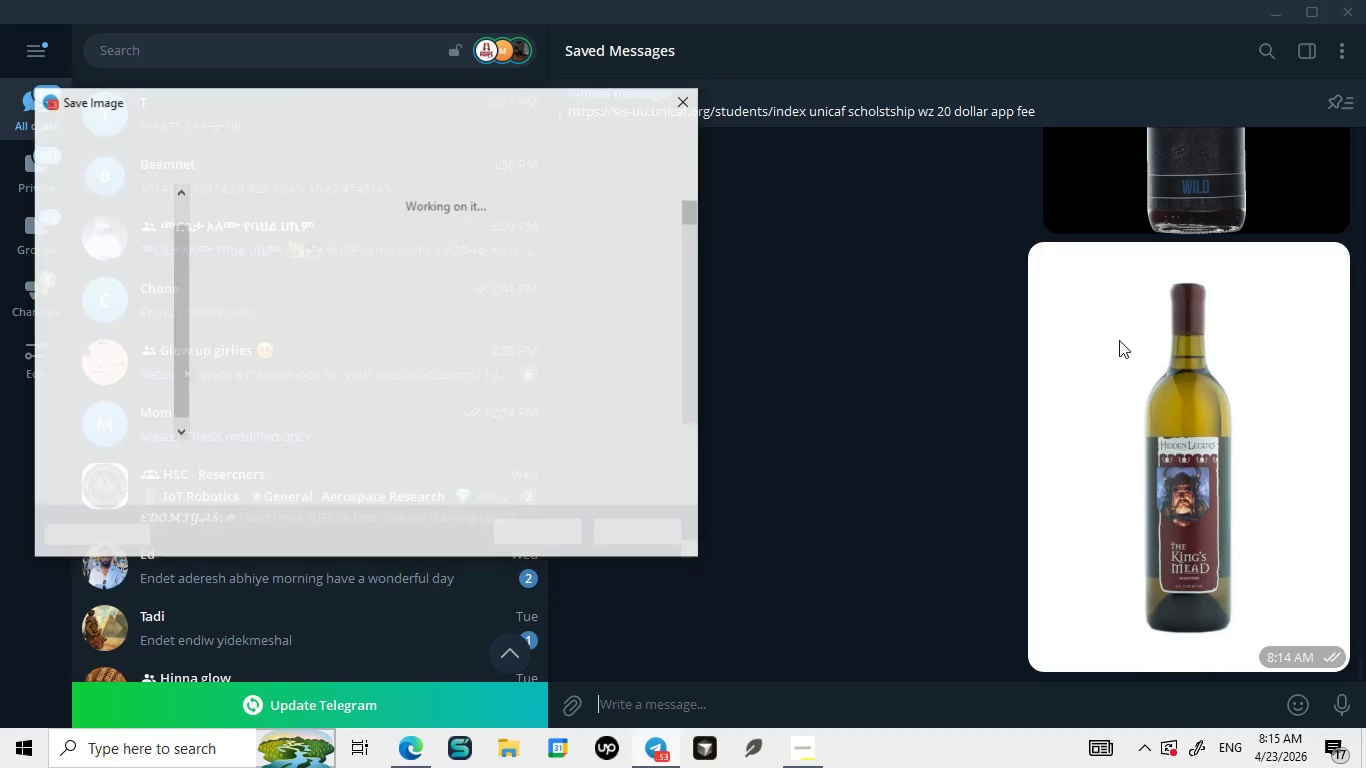 
key(Control+ControlLeft)
 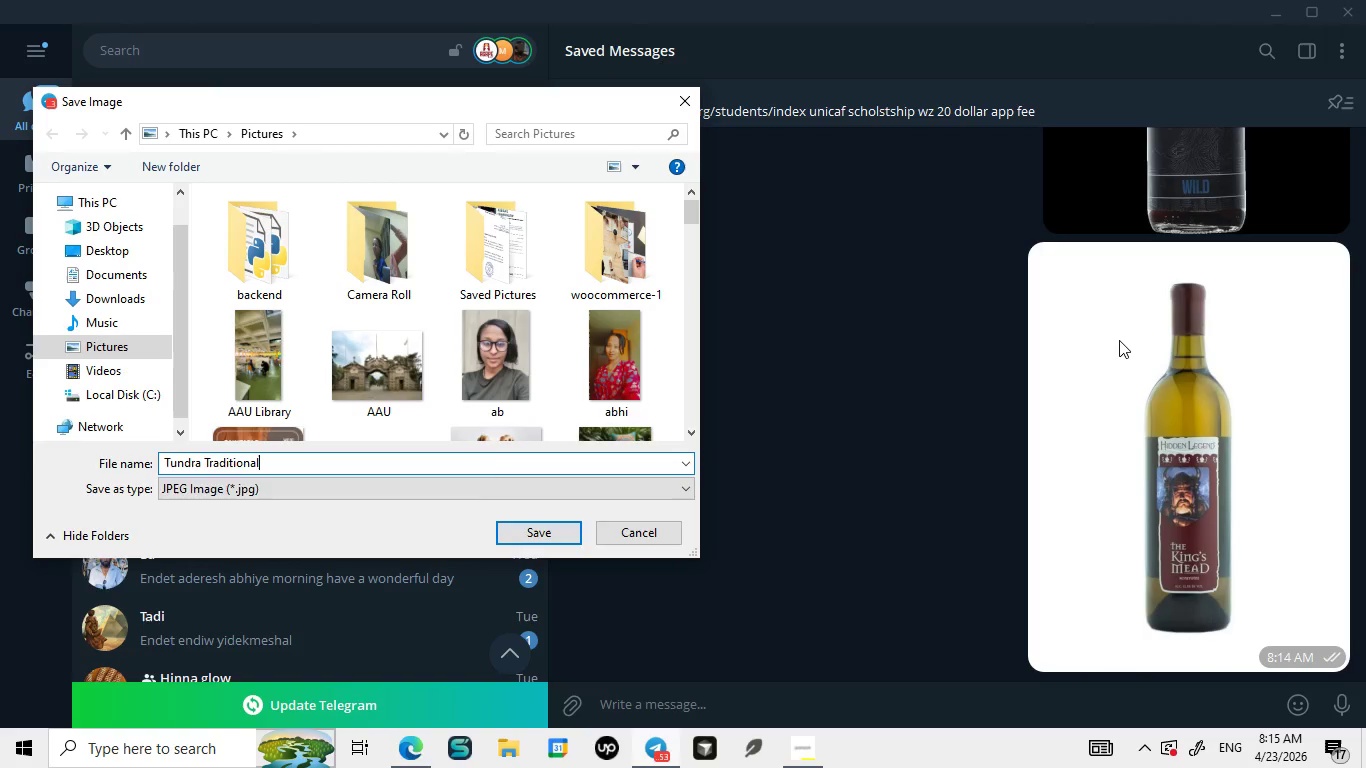 
key(Control+V)
 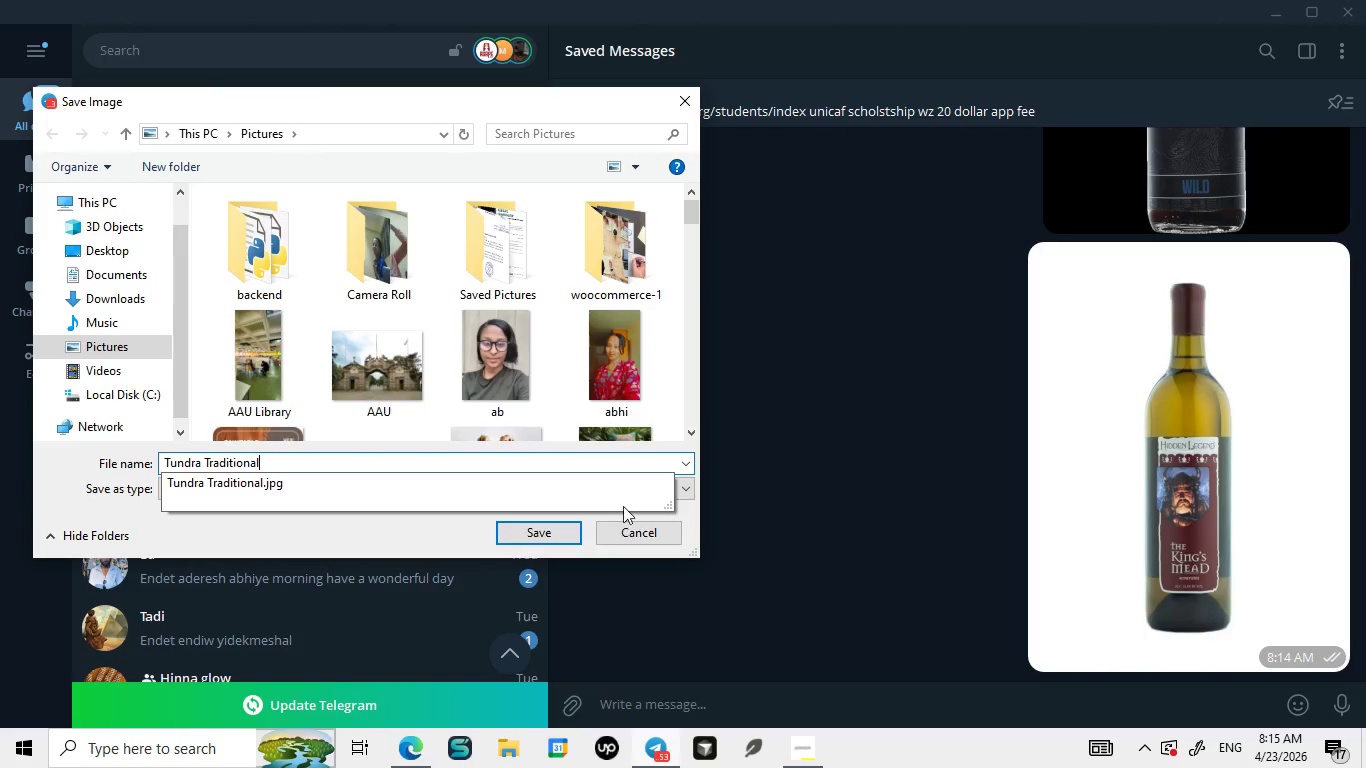 
left_click([541, 536])
 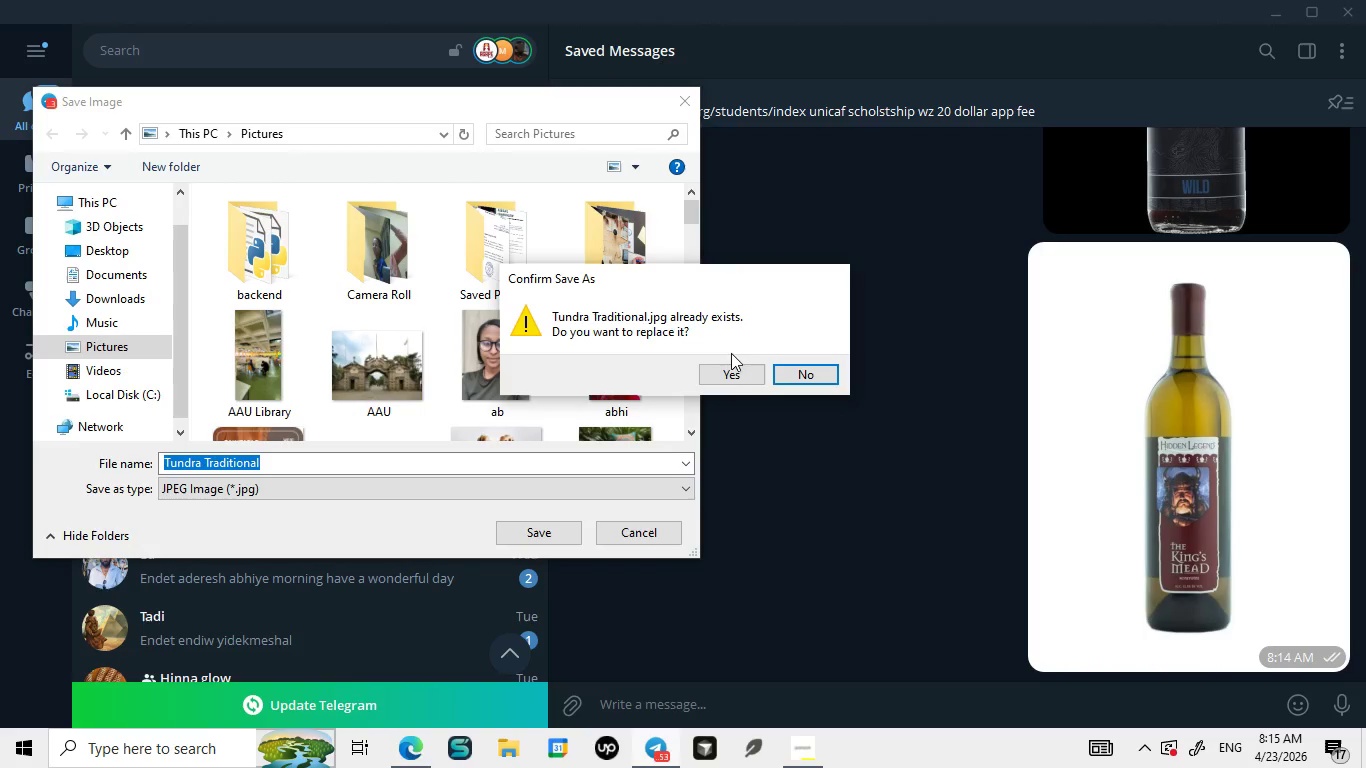 
left_click([733, 372])
 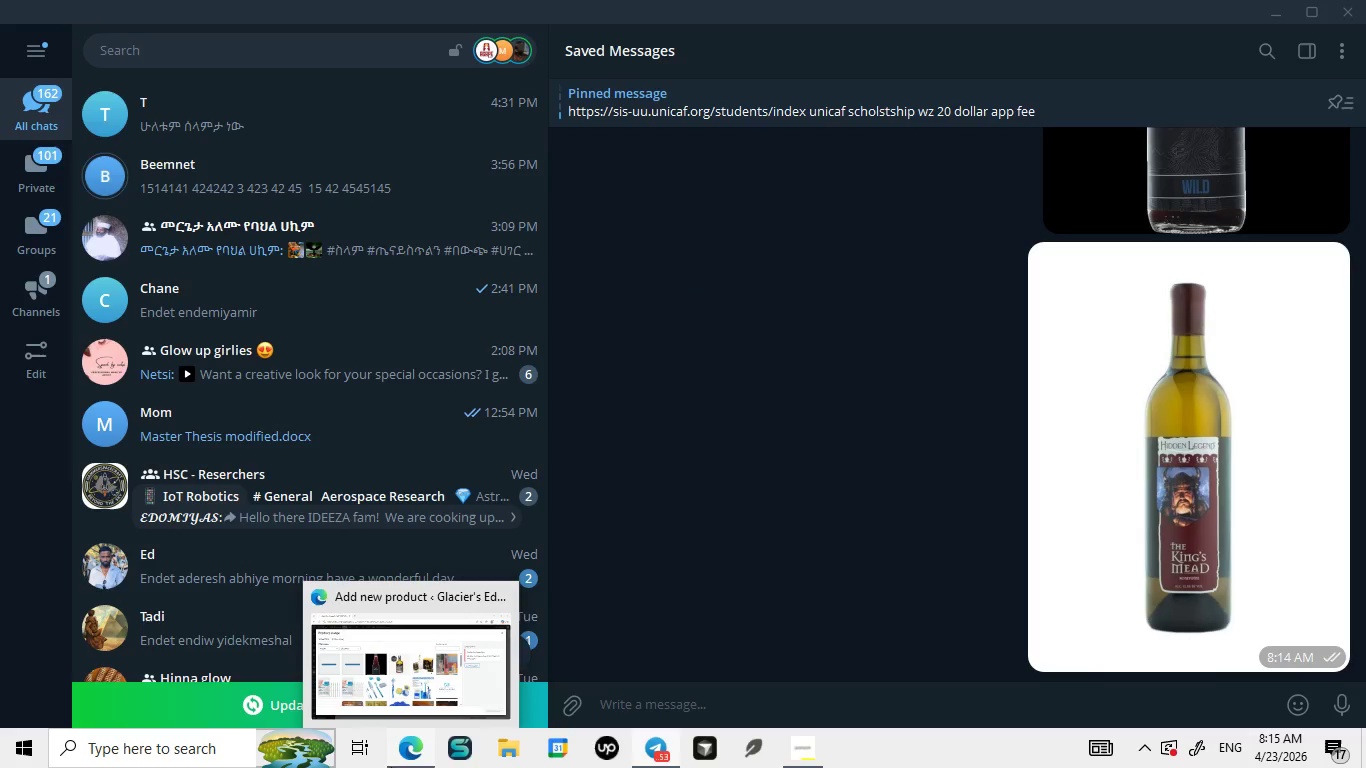 
left_click([375, 685])
 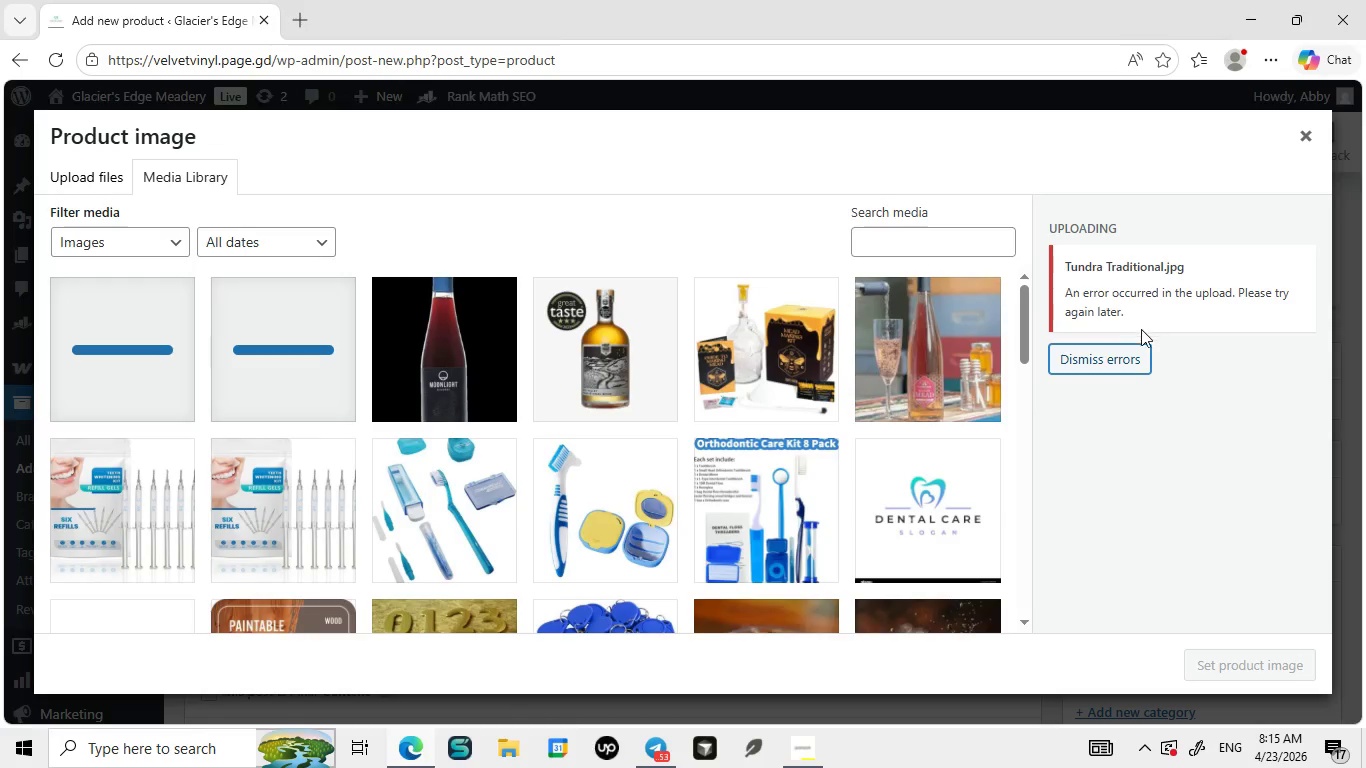 
left_click([1138, 331])
 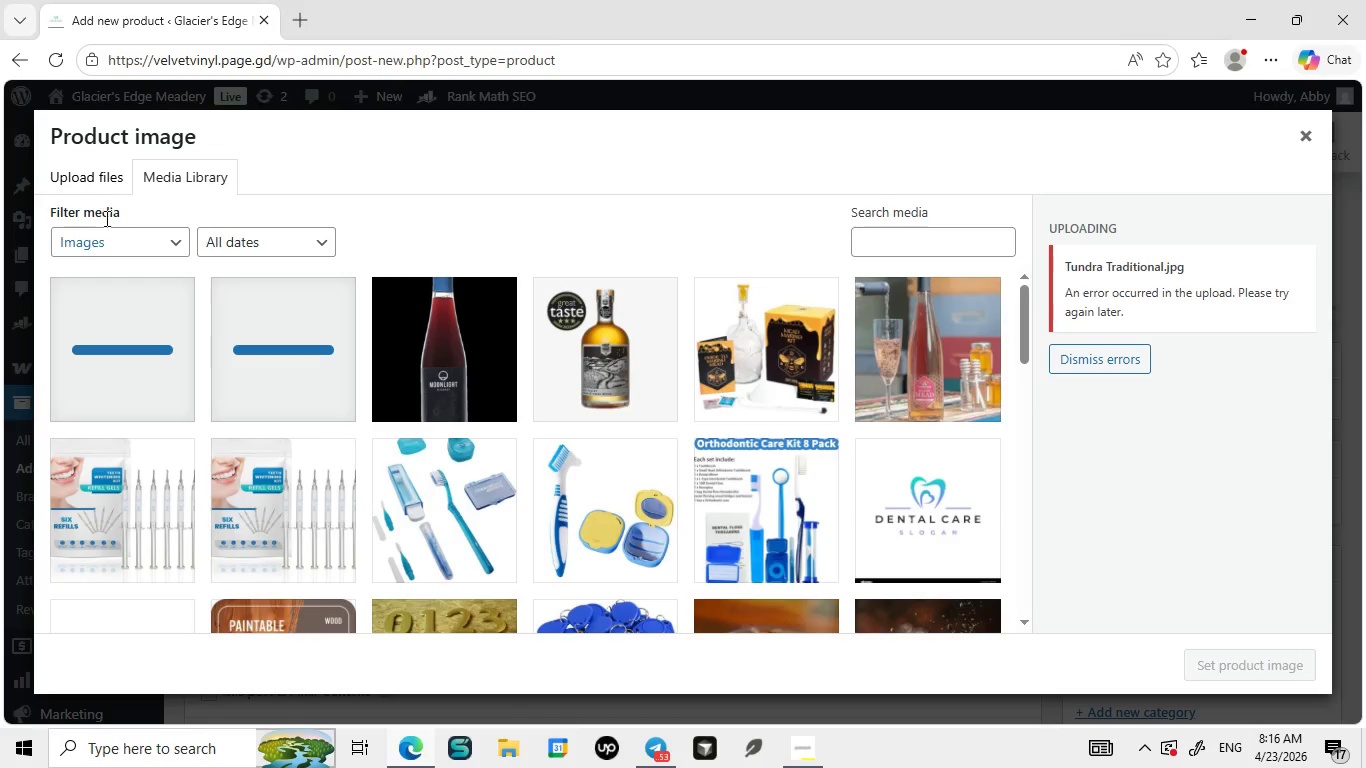 
left_click([94, 165])
 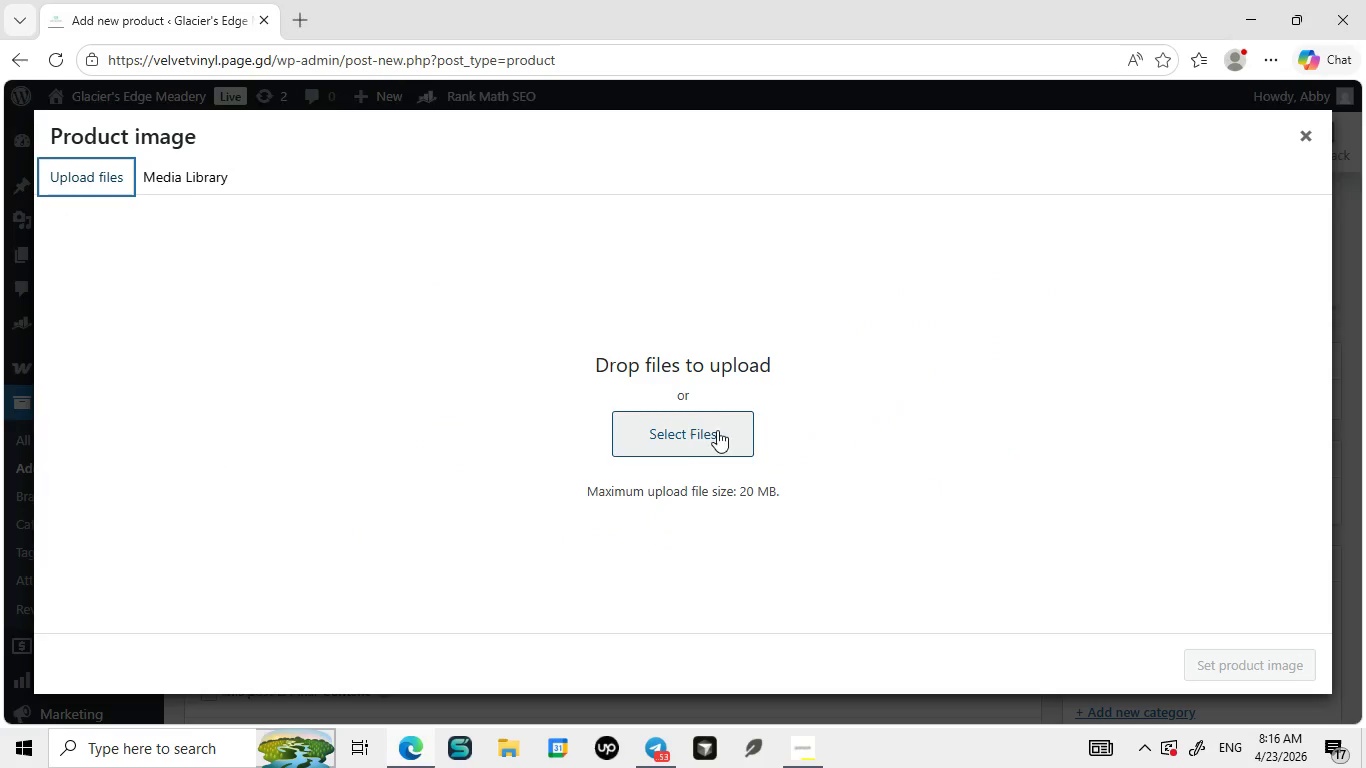 
left_click([720, 432])
 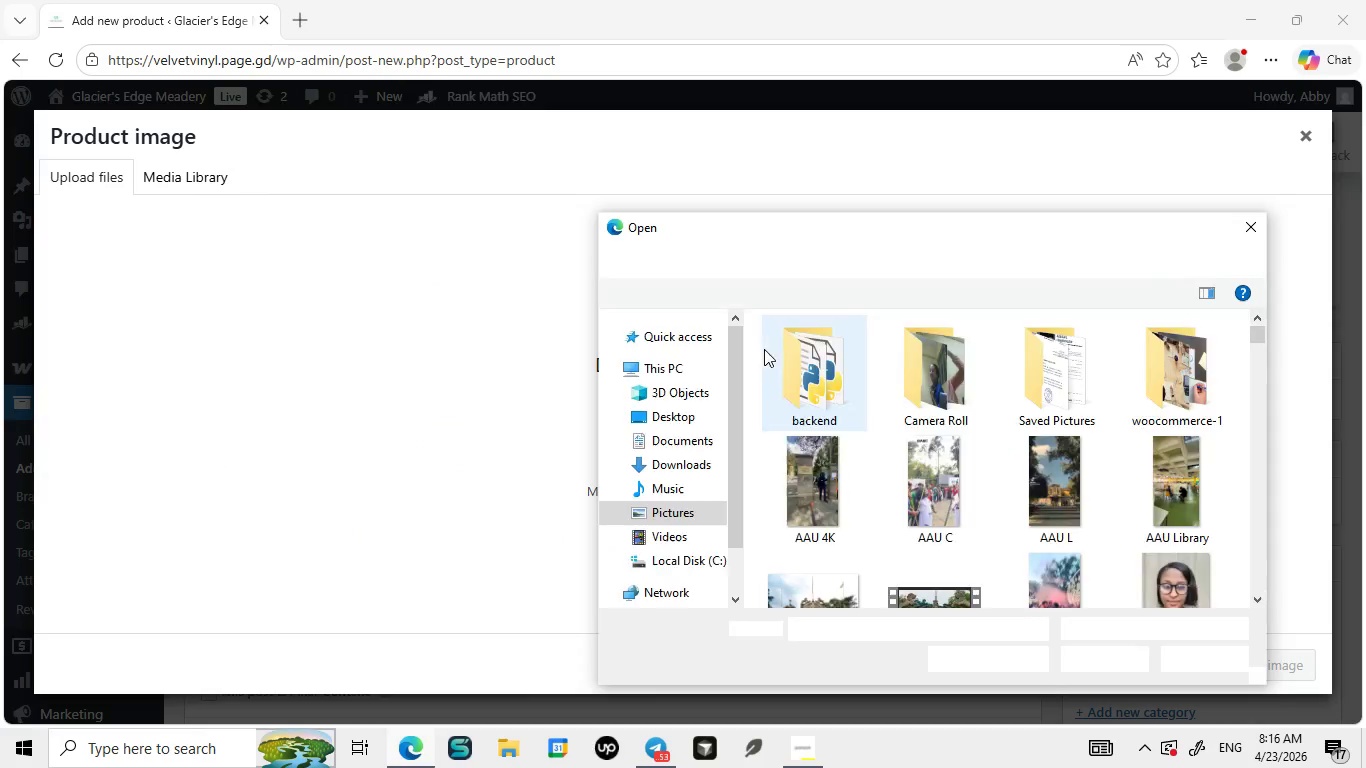 
scroll: coordinate [662, 354], scroll_direction: none, amount: 0.0
 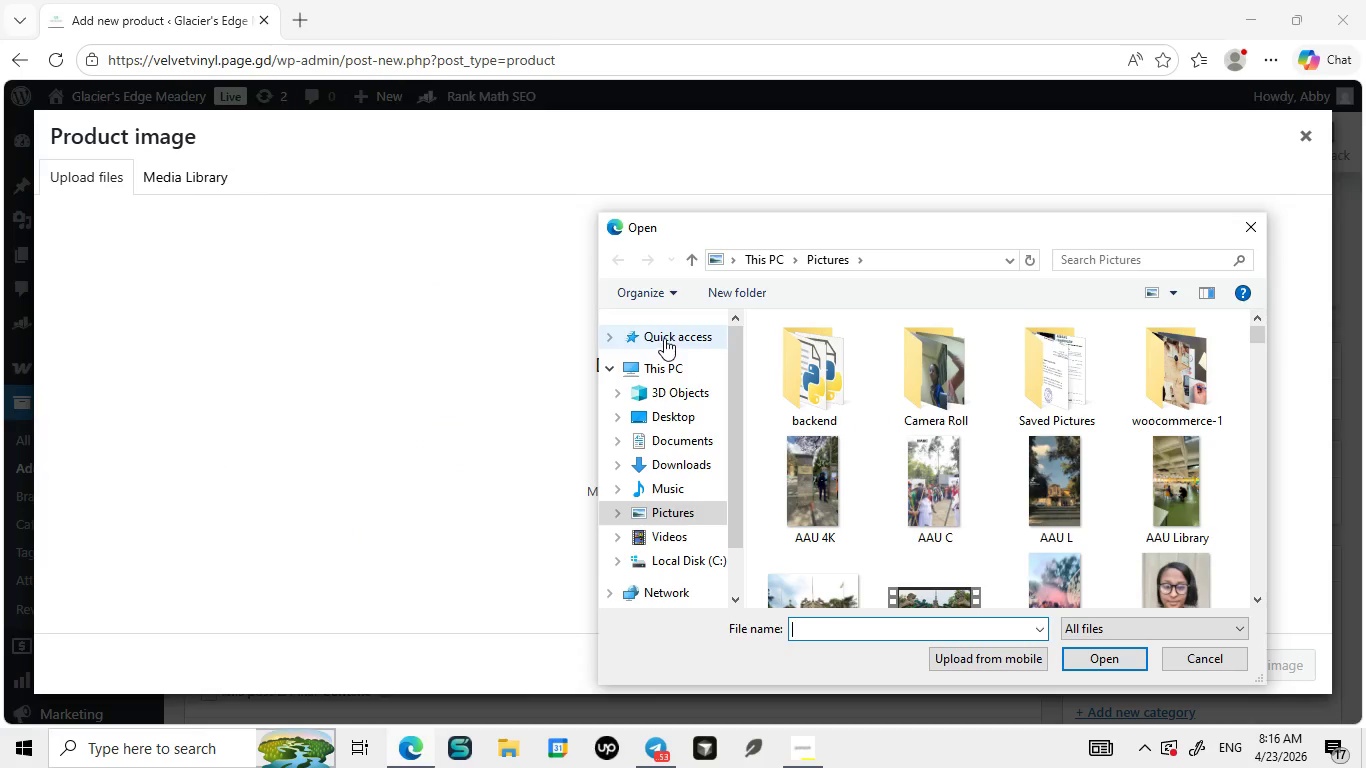 
left_click([664, 338])
 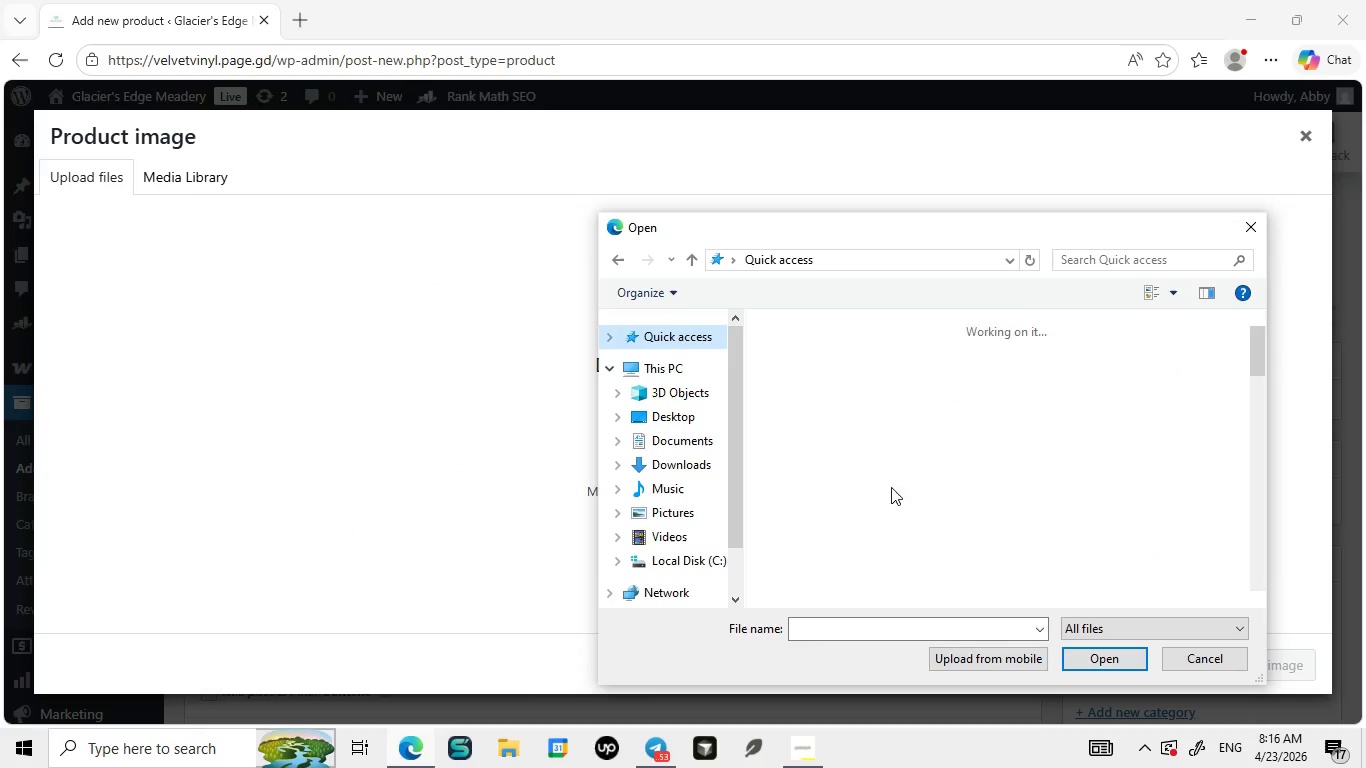 
scroll: coordinate [891, 487], scroll_direction: down, amount: 2.0
 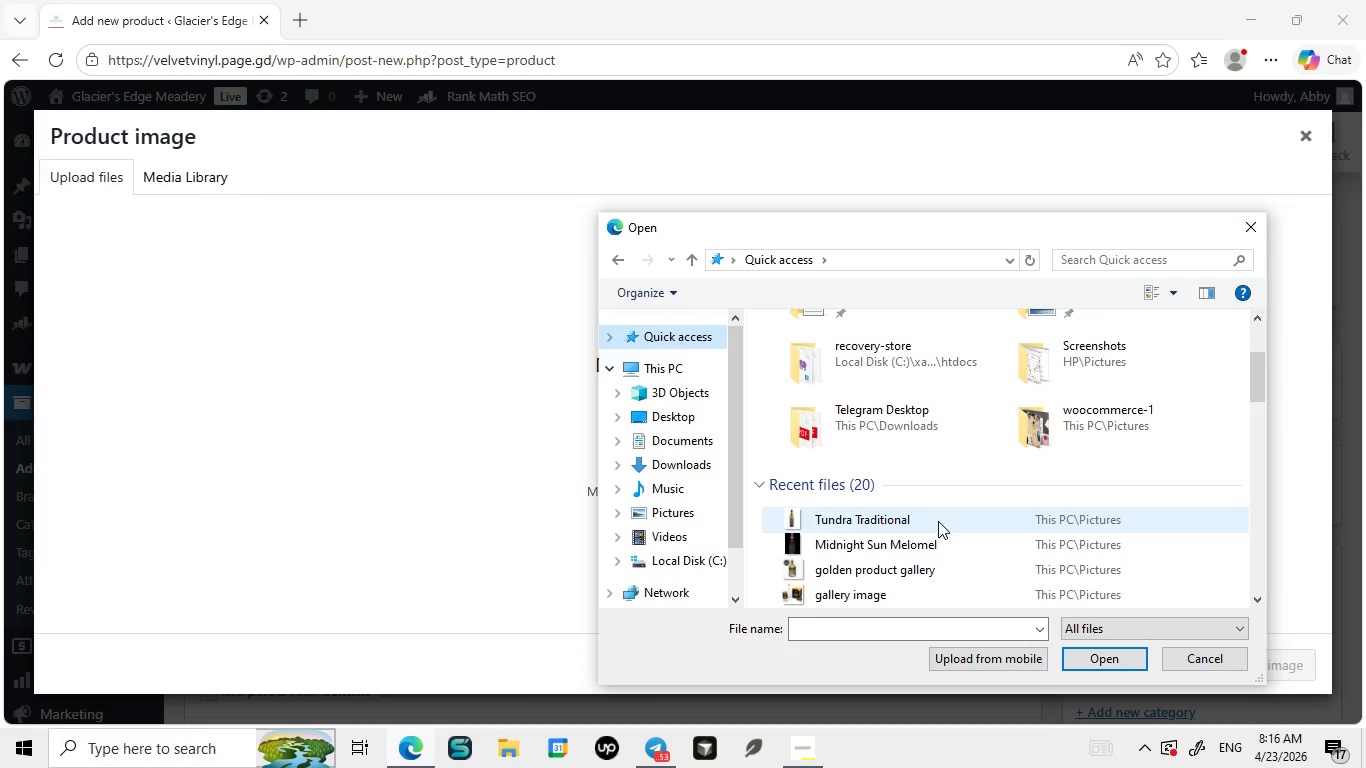 
left_click([938, 521])
 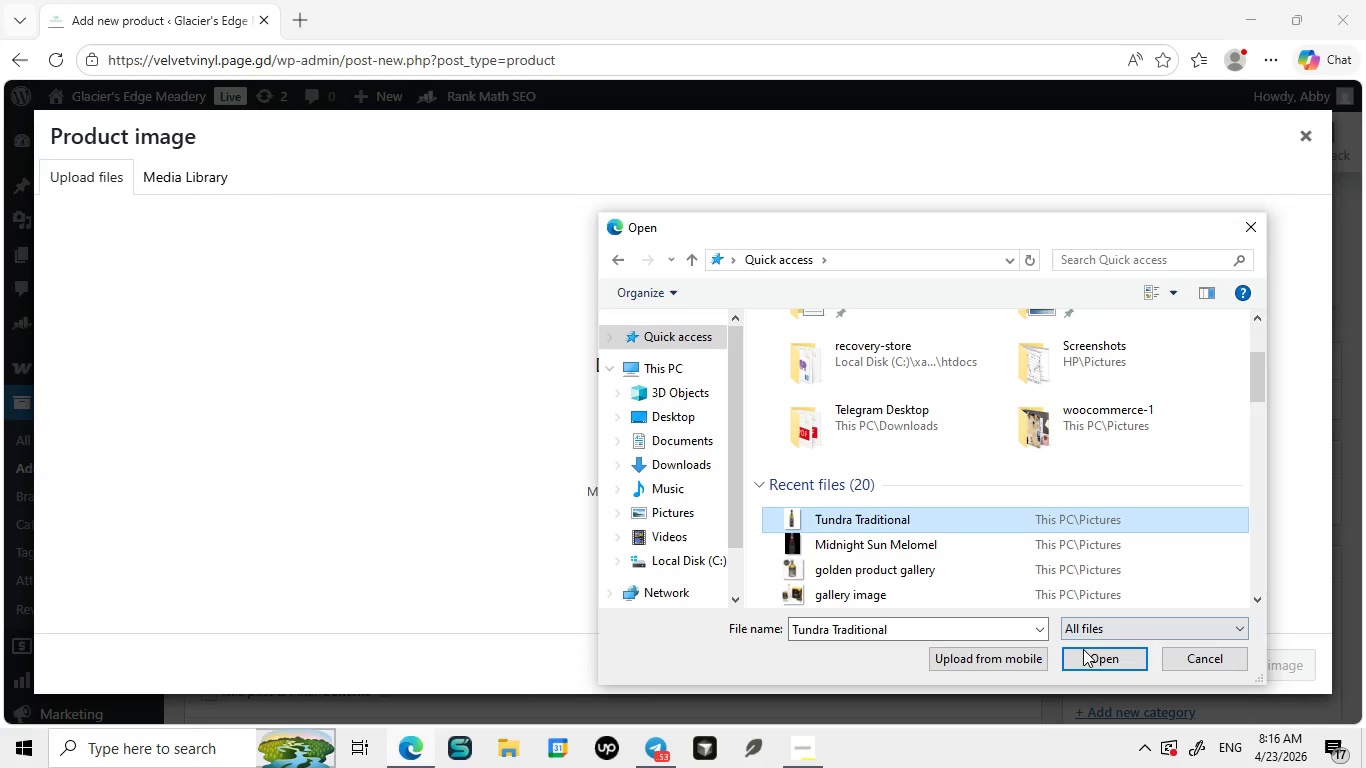 
left_click([1092, 659])
 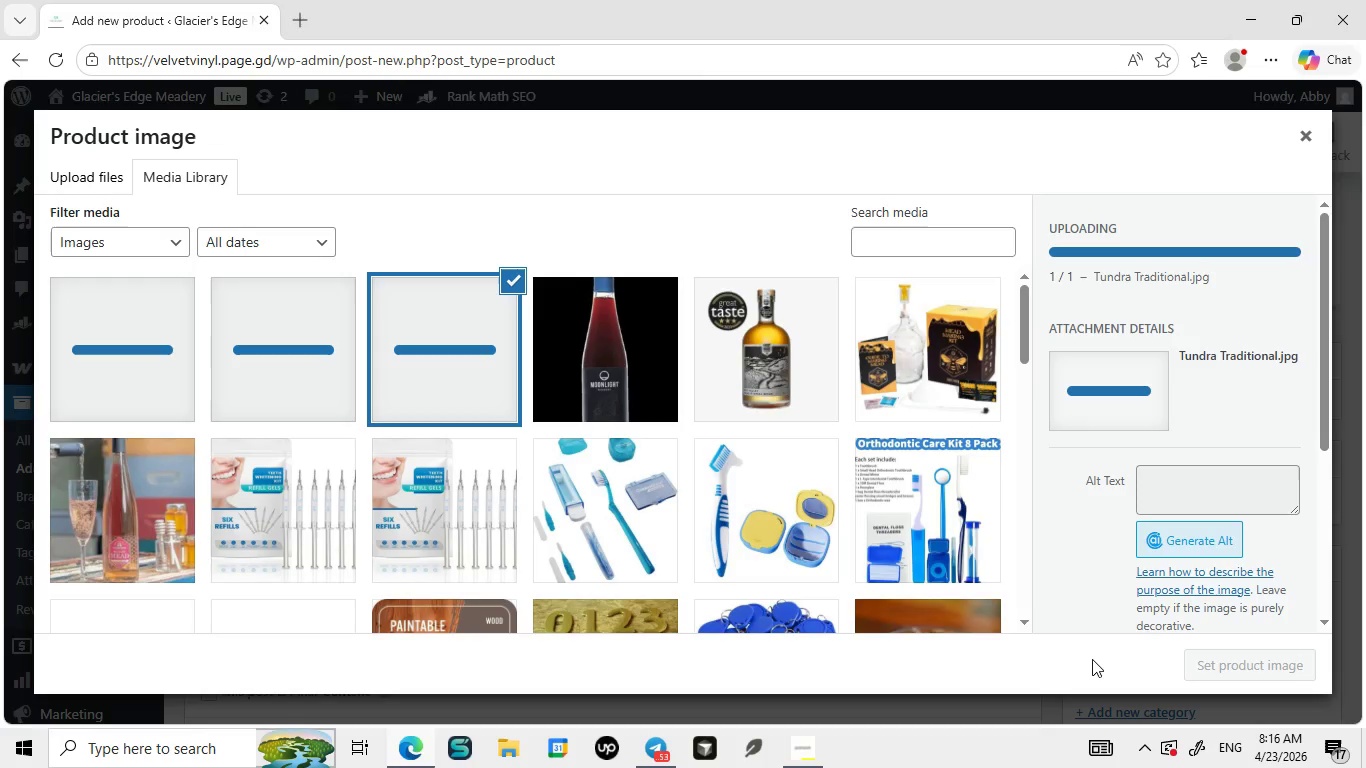 
wait(12.55)
 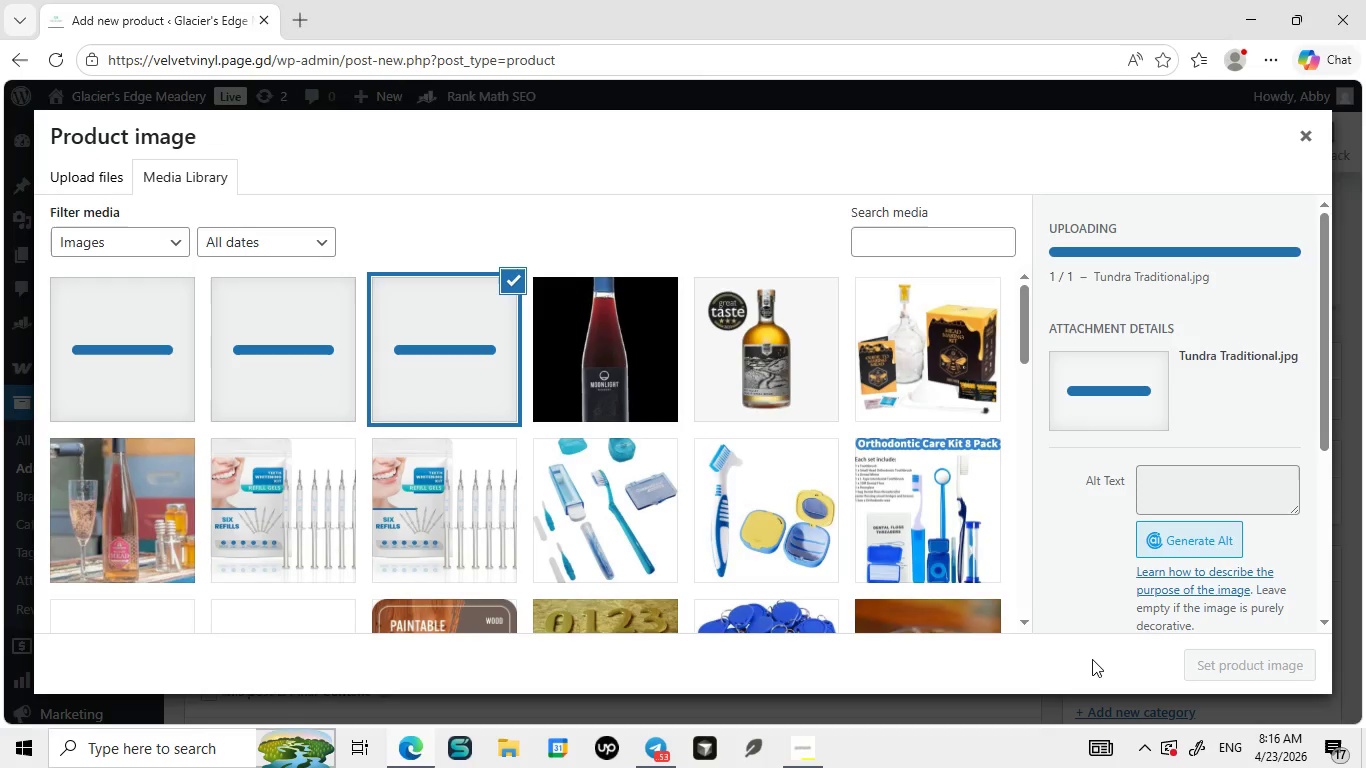 
left_click([434, 414])
 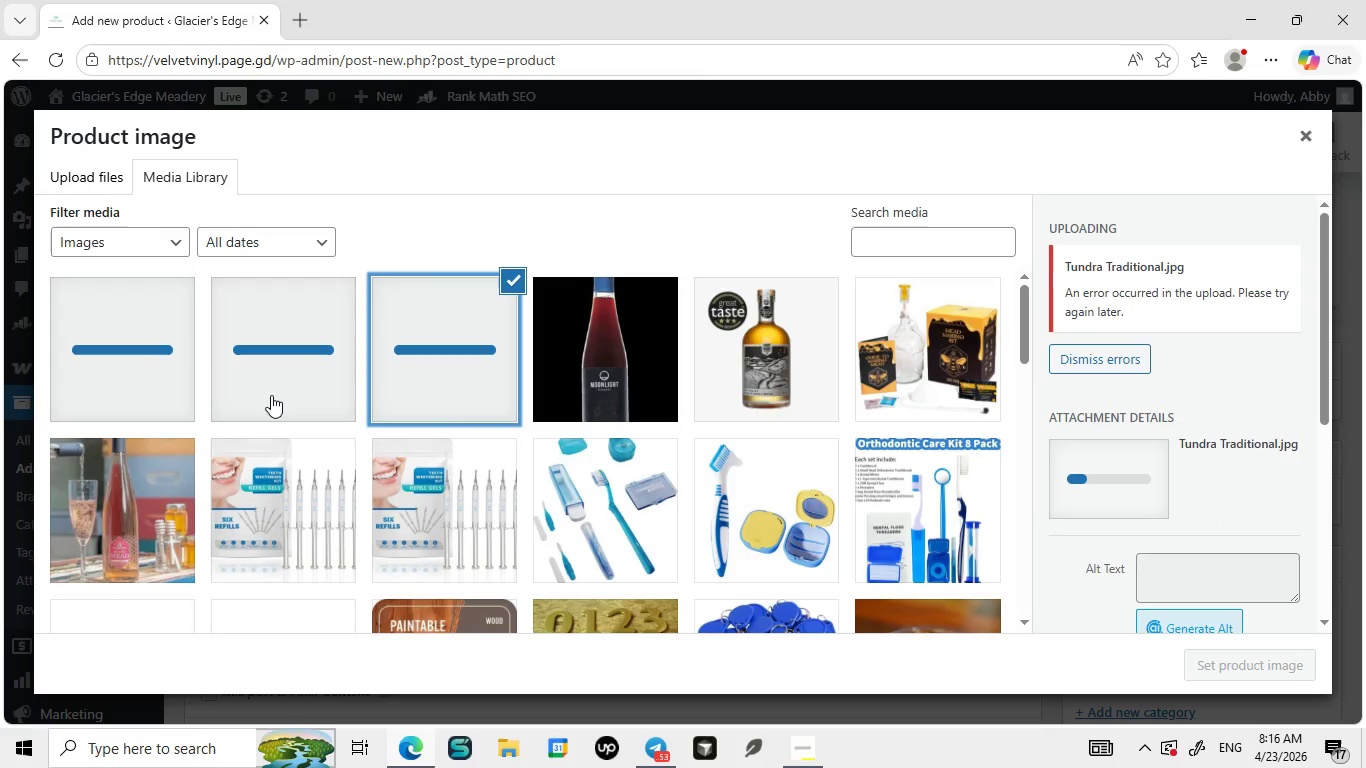 
left_click([271, 395])
 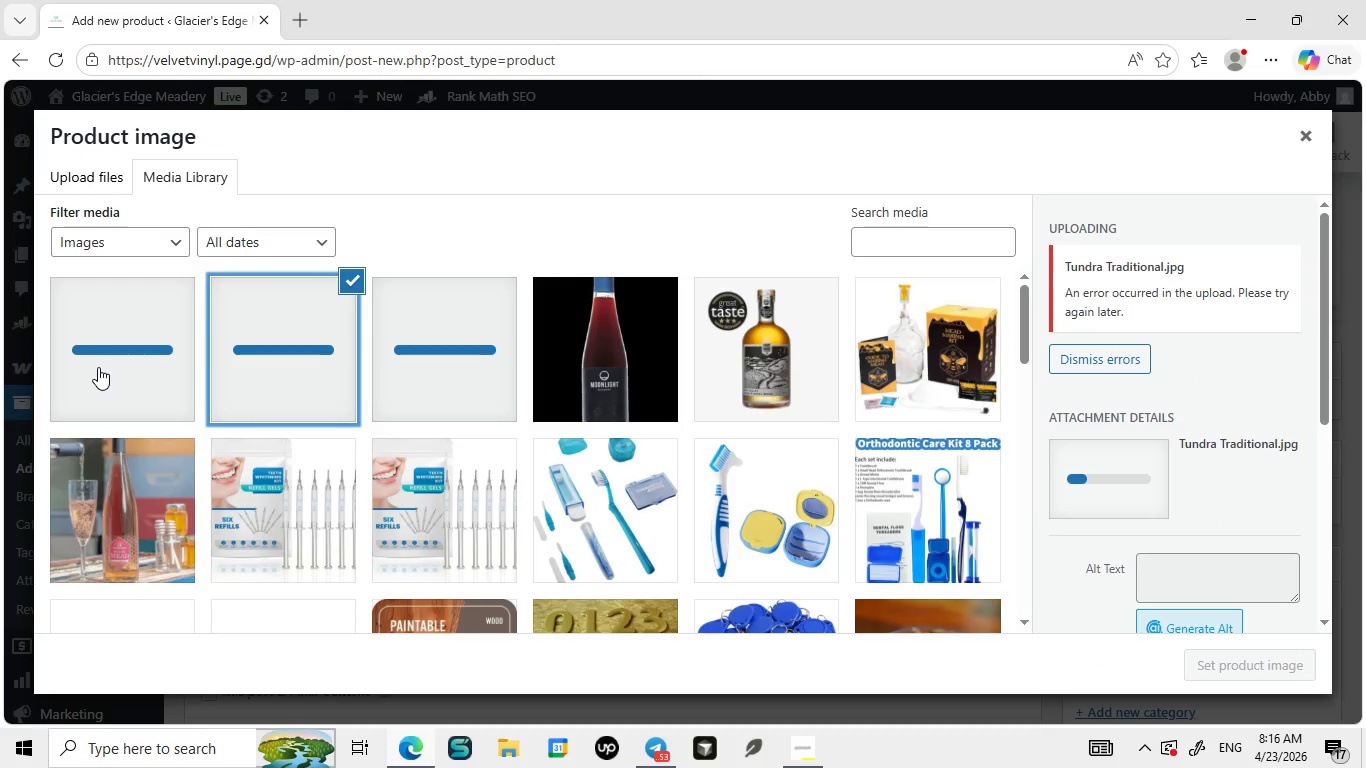 
left_click([98, 367])
 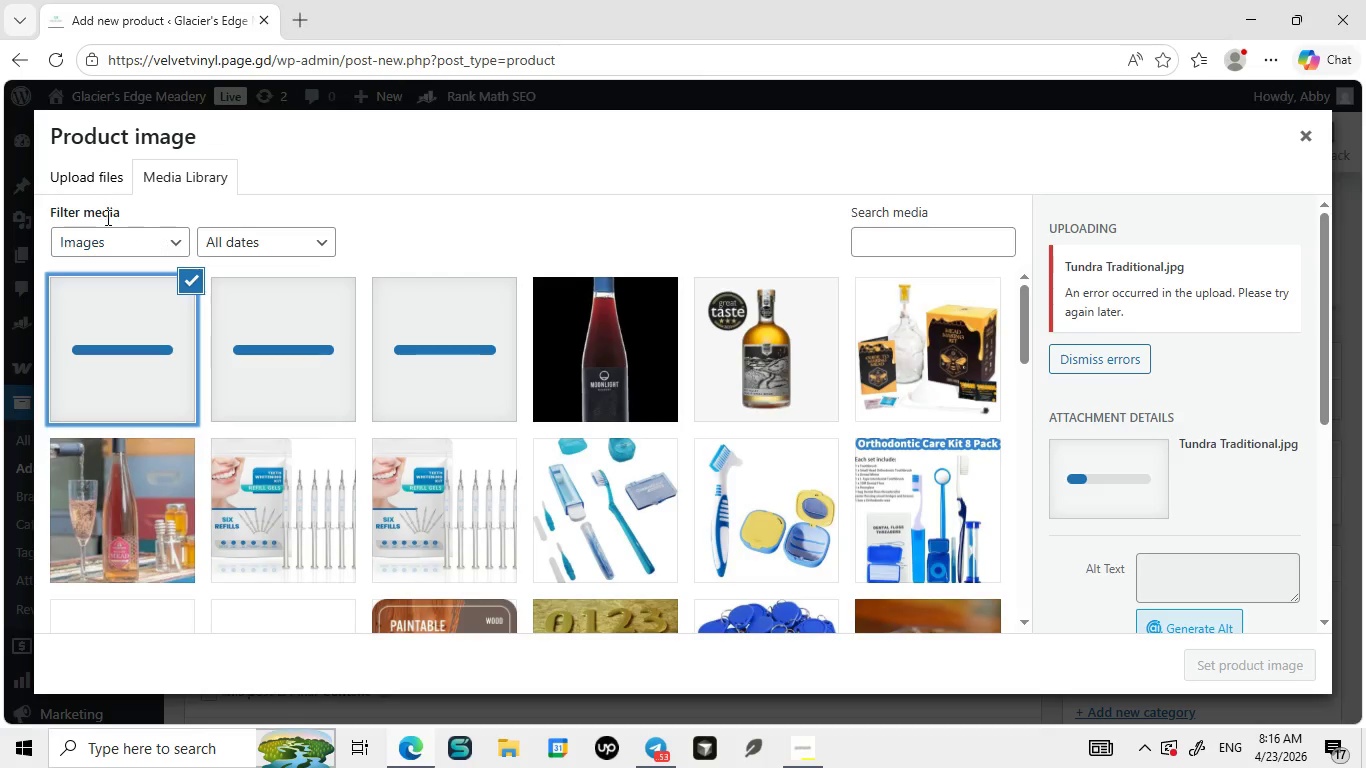 
left_click([108, 173])
 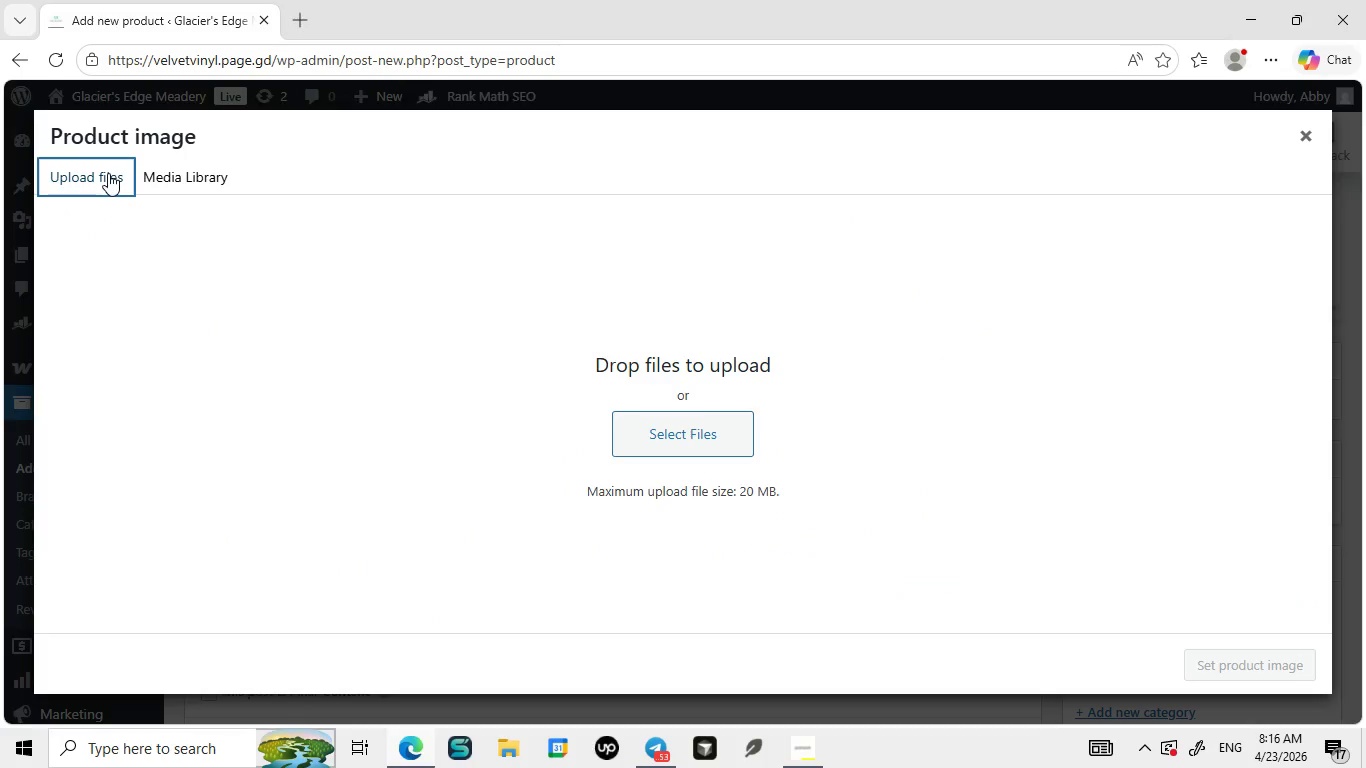 
wait(40.94)
 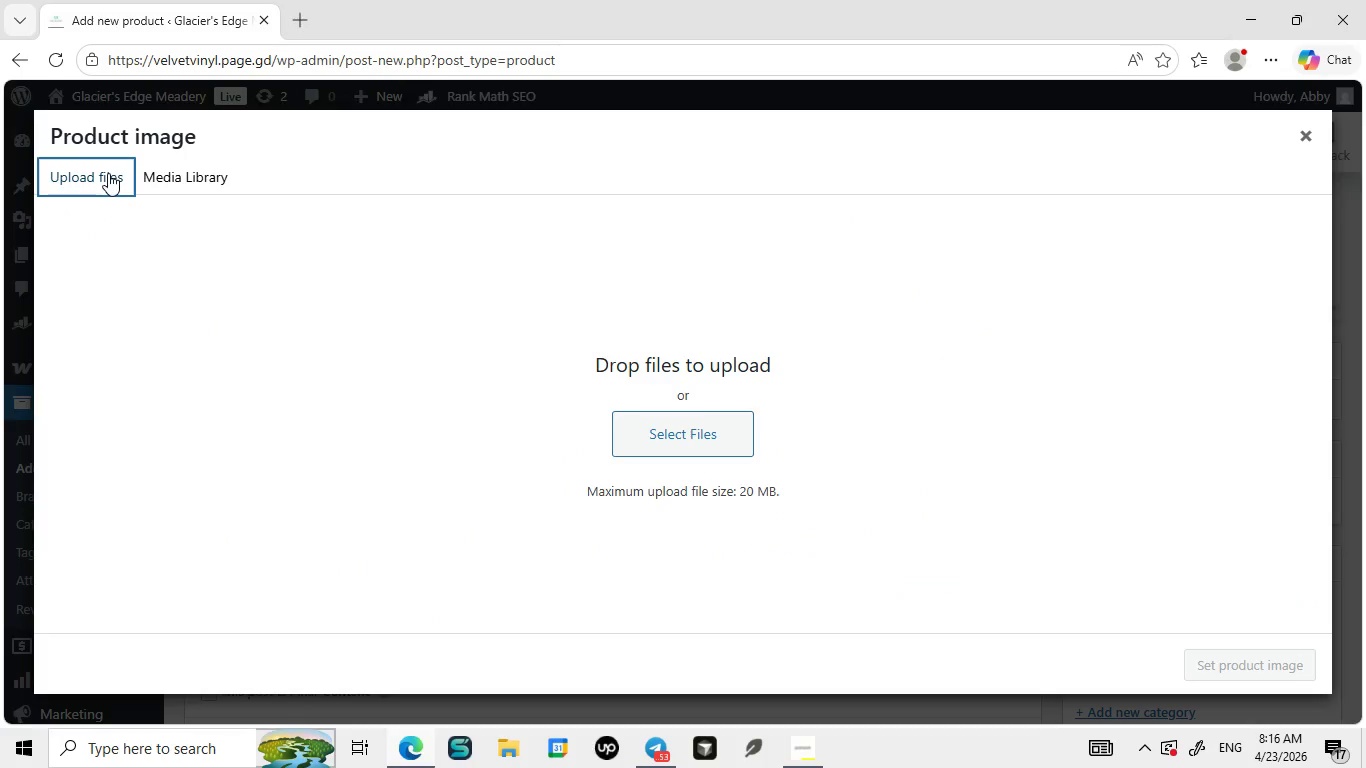 
left_click([636, 674])
 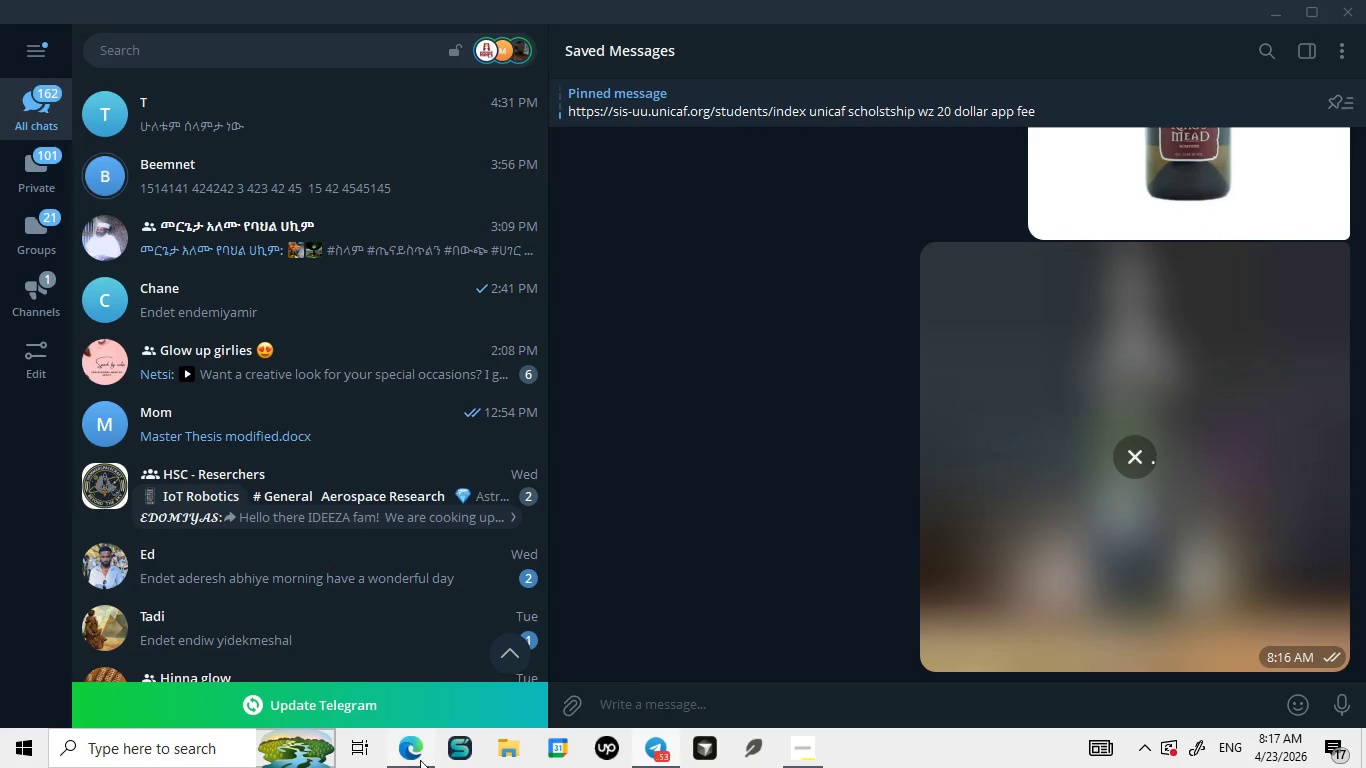 
left_click([401, 657])
 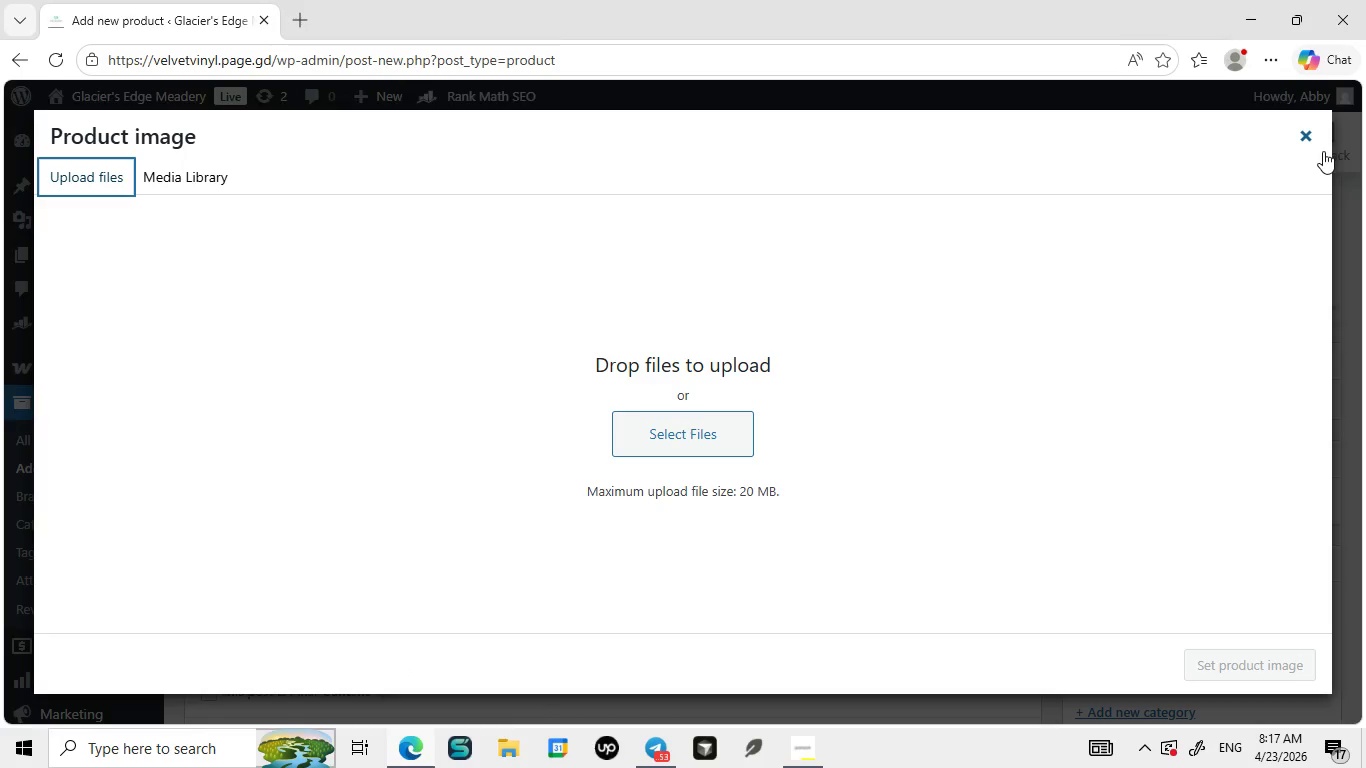 
left_click([1314, 139])
 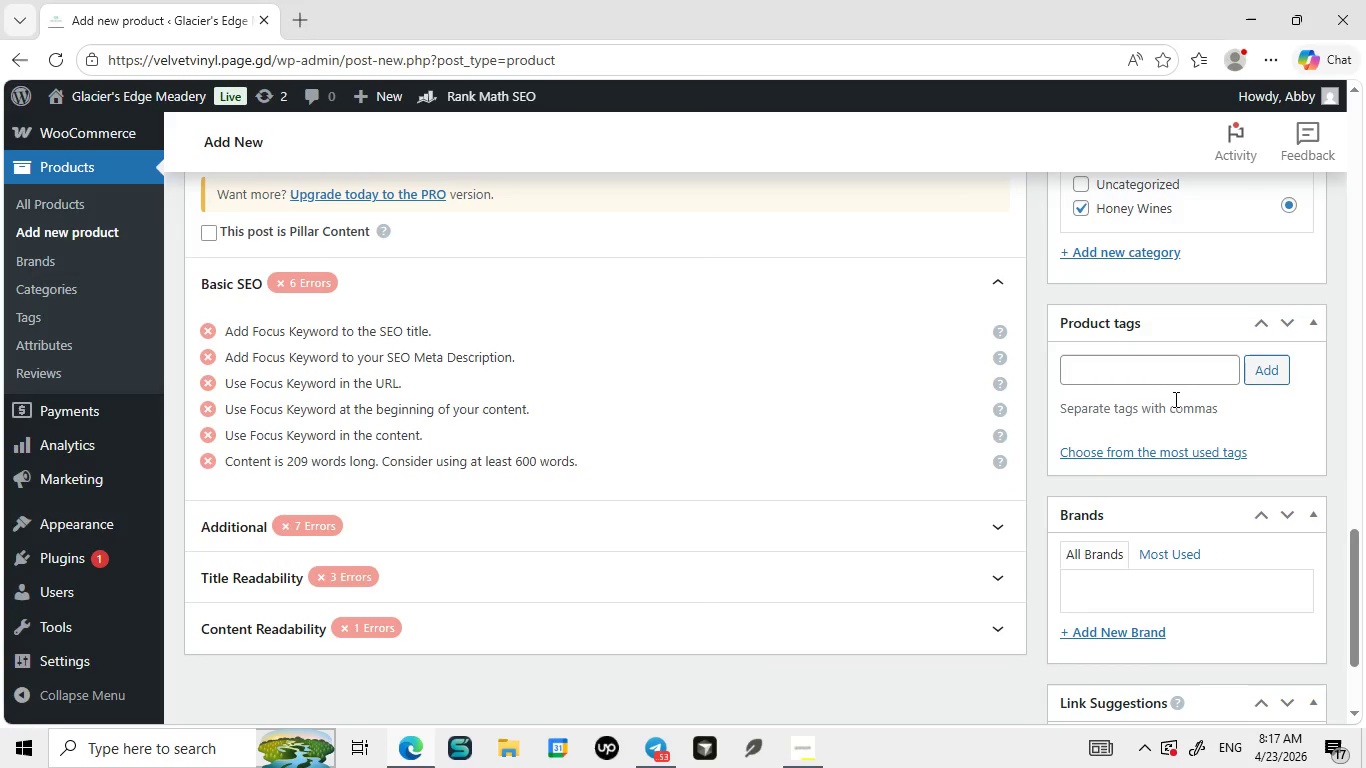 
left_click([1137, 378])
 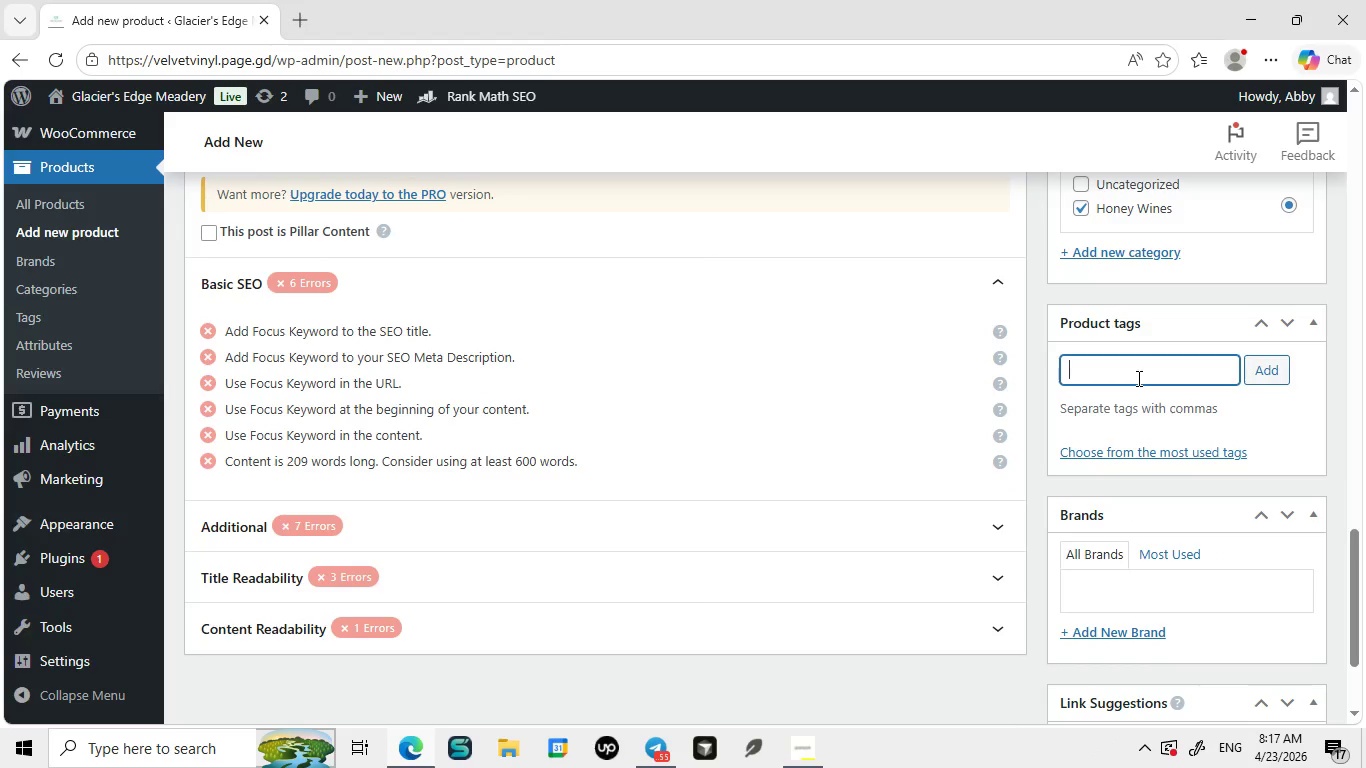 
type(TRADITIONAL HONE)
 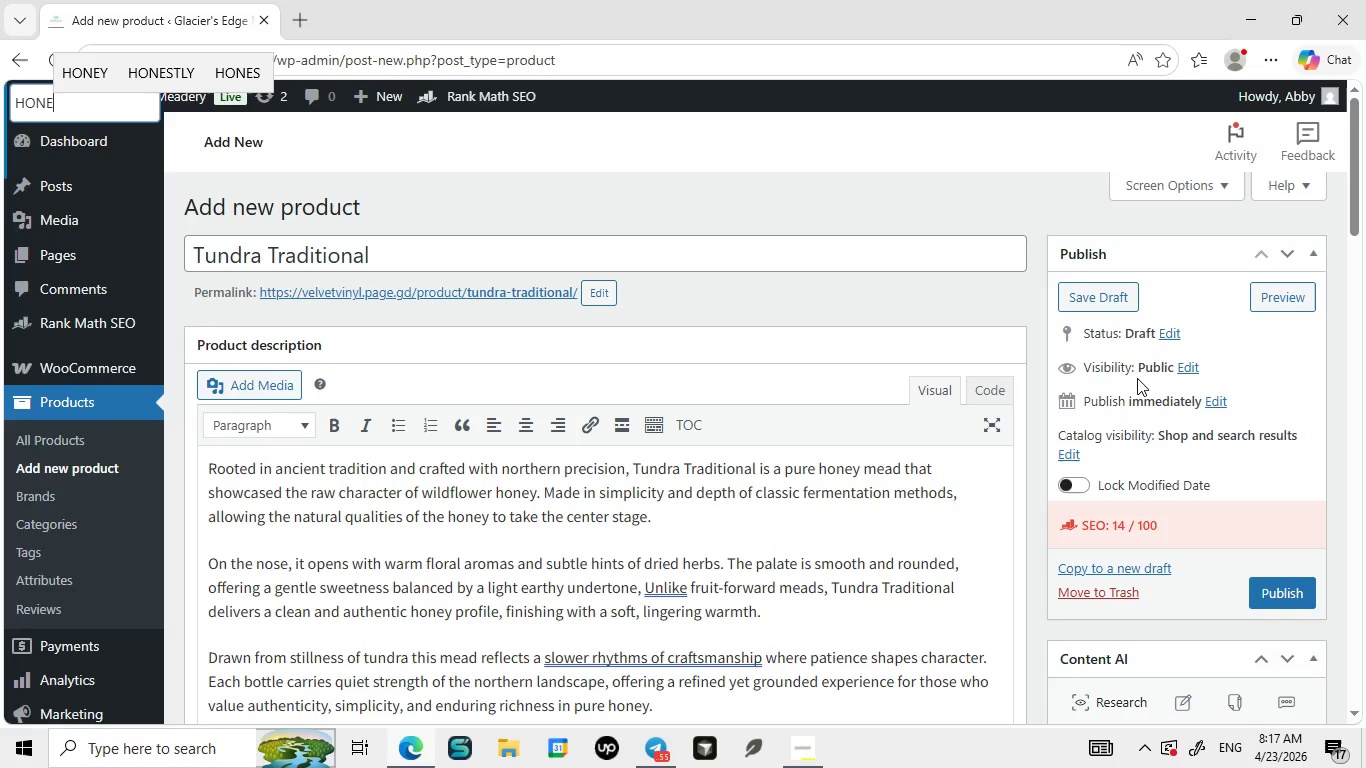 
key(Escape)
 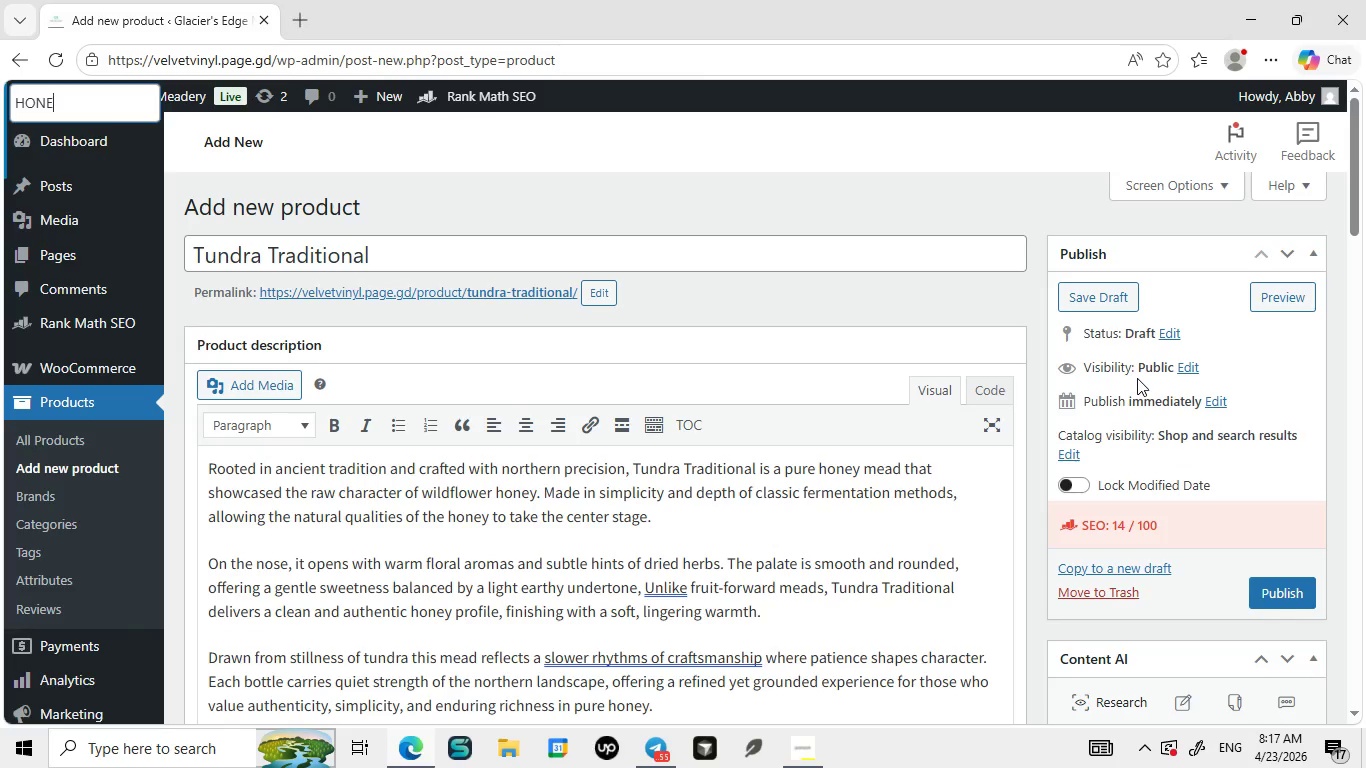 
key(Escape)
 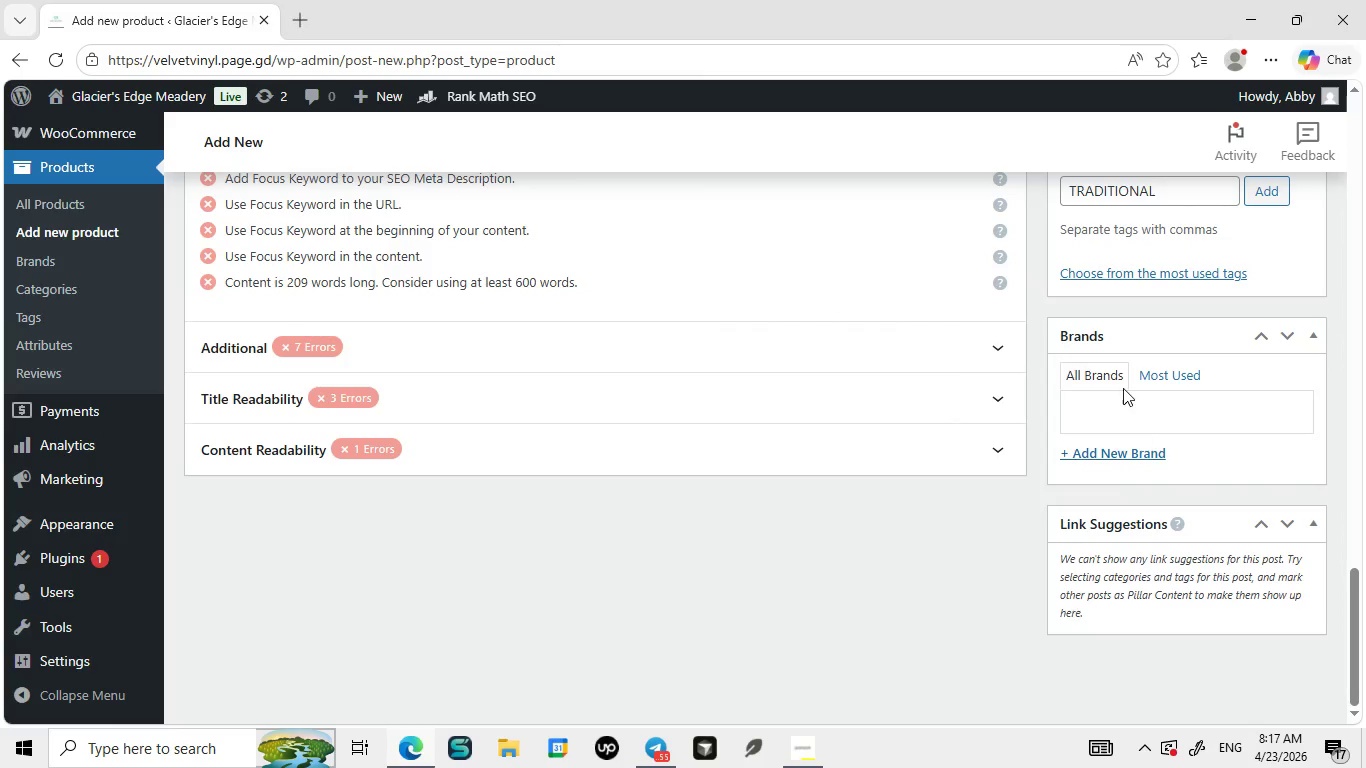 
wait(5.11)
 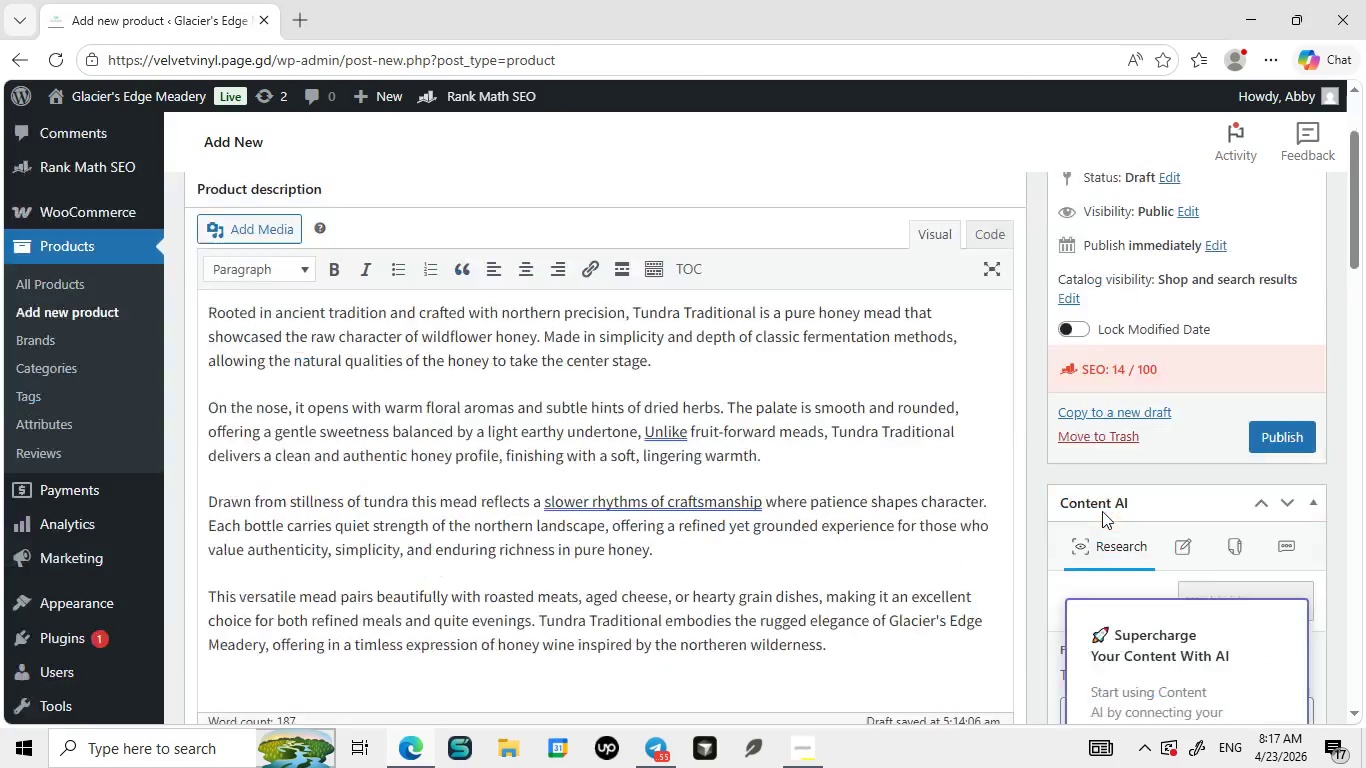 
left_click([1157, 428])
 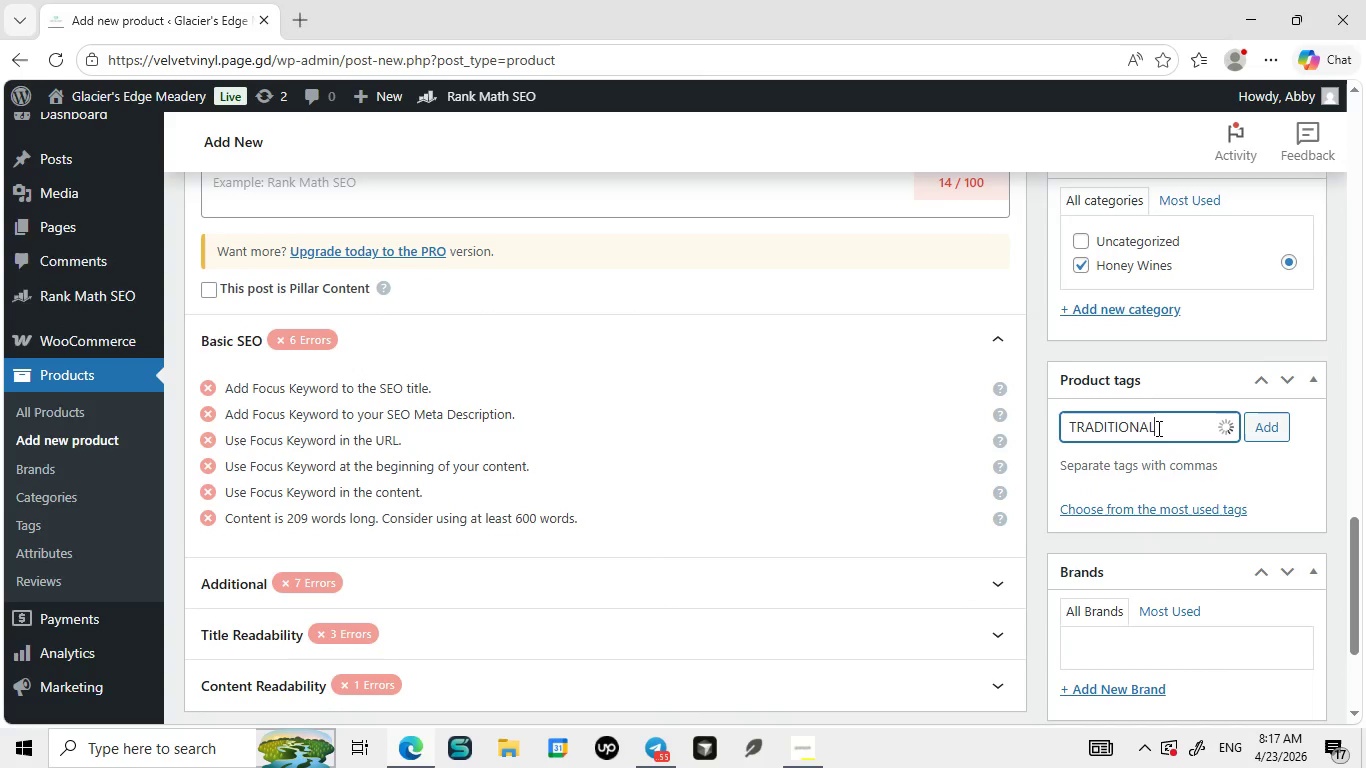 
hold_key(key=Backspace, duration=1.14)
 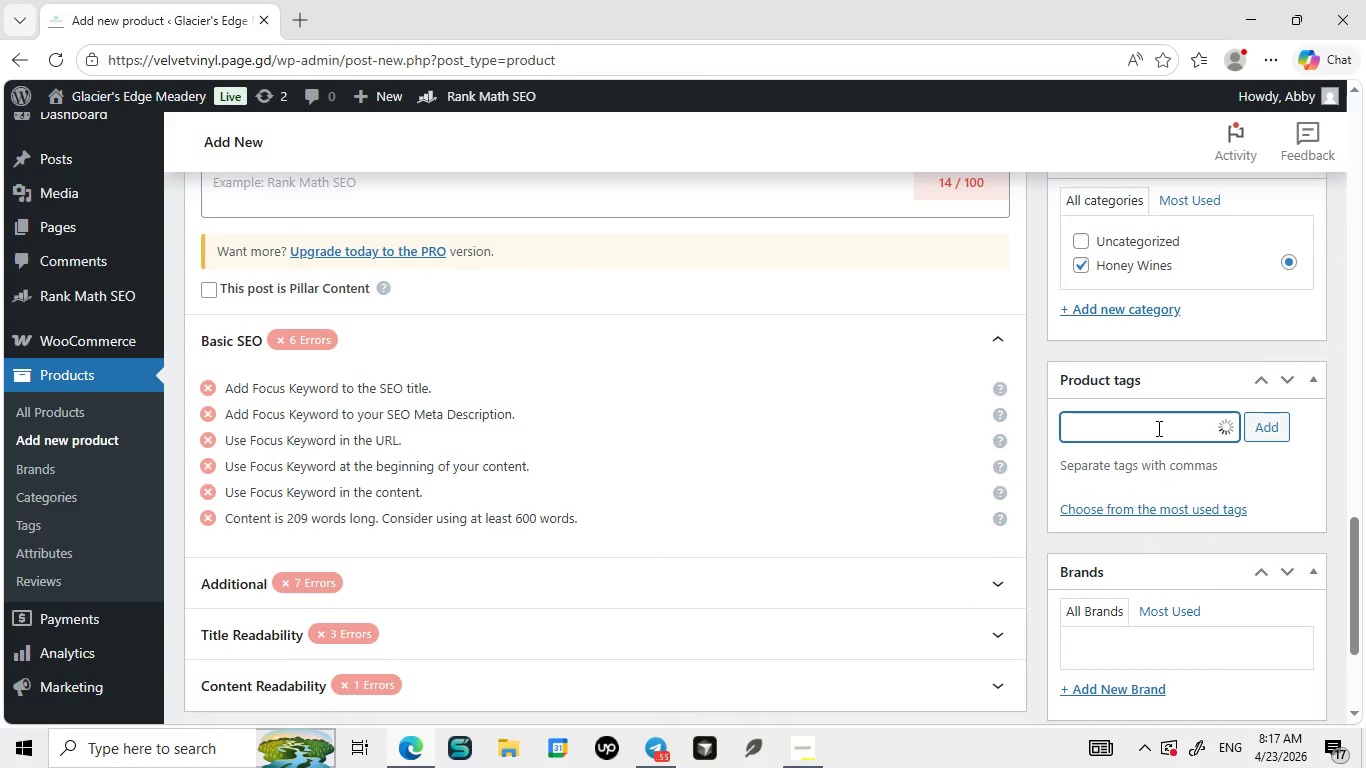 
type(tra )
 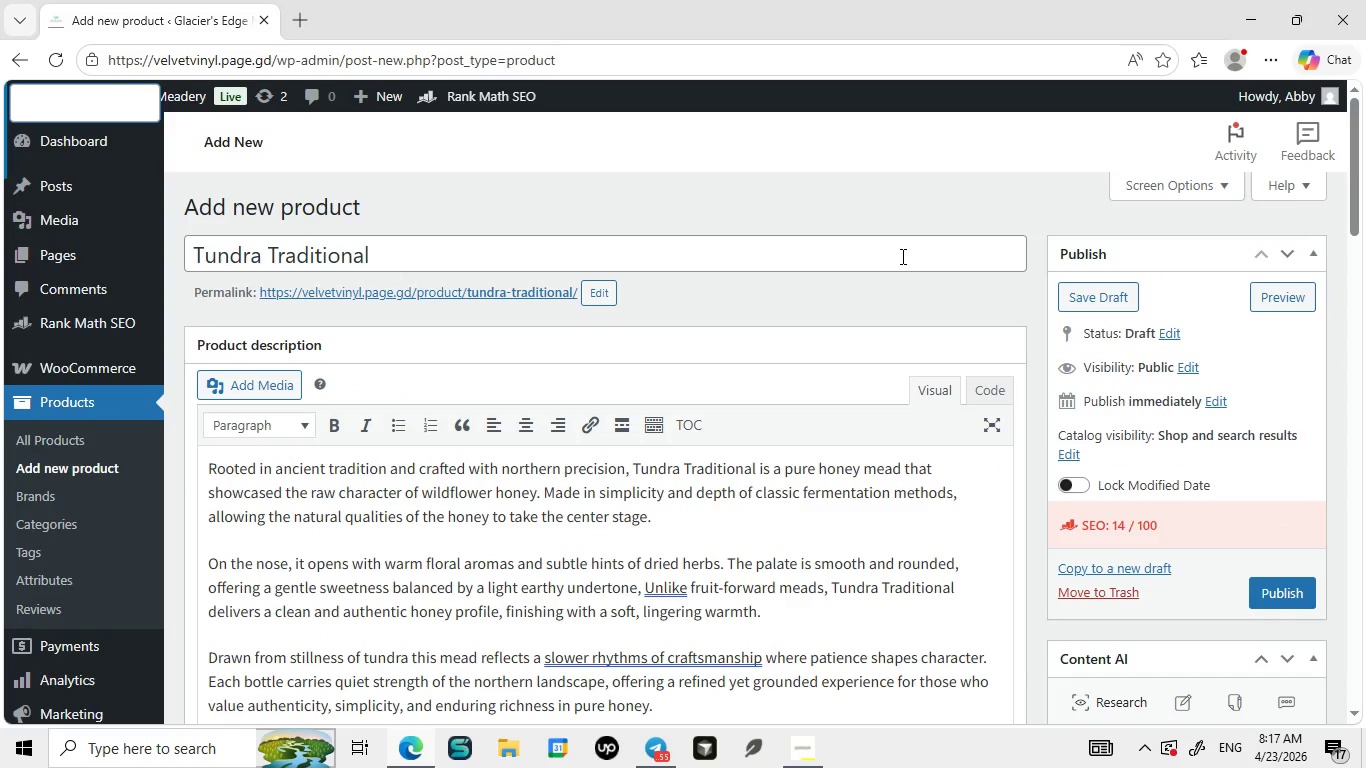 
key(Escape)
 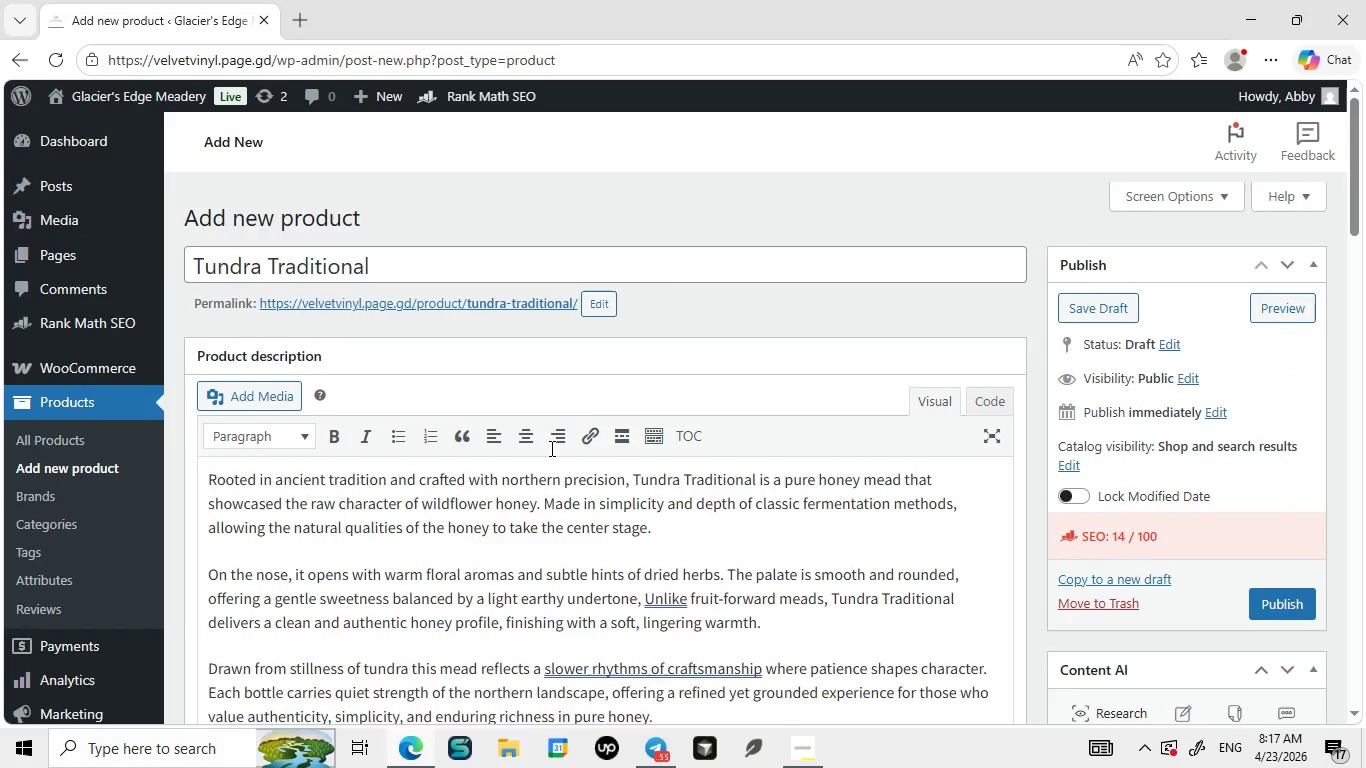 
wait(5.97)
 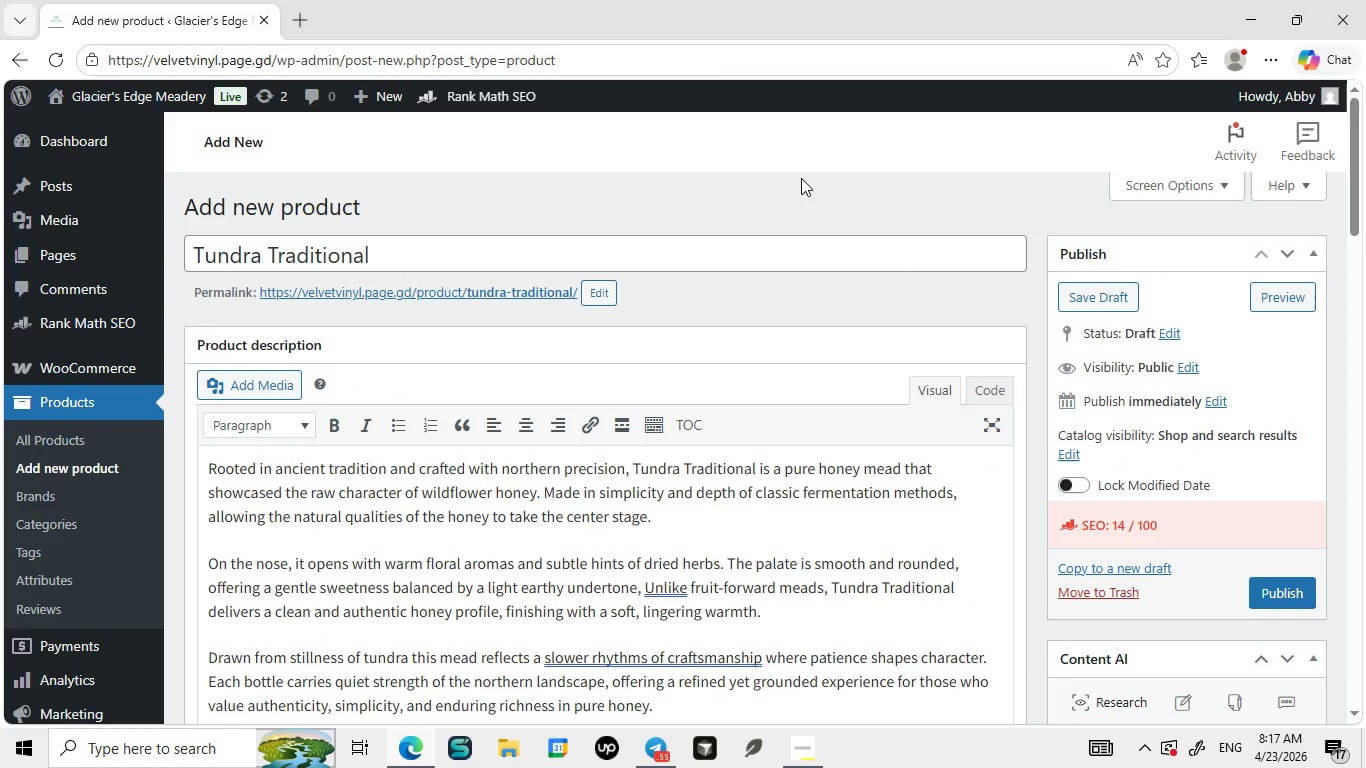 
left_click([50, 66])
 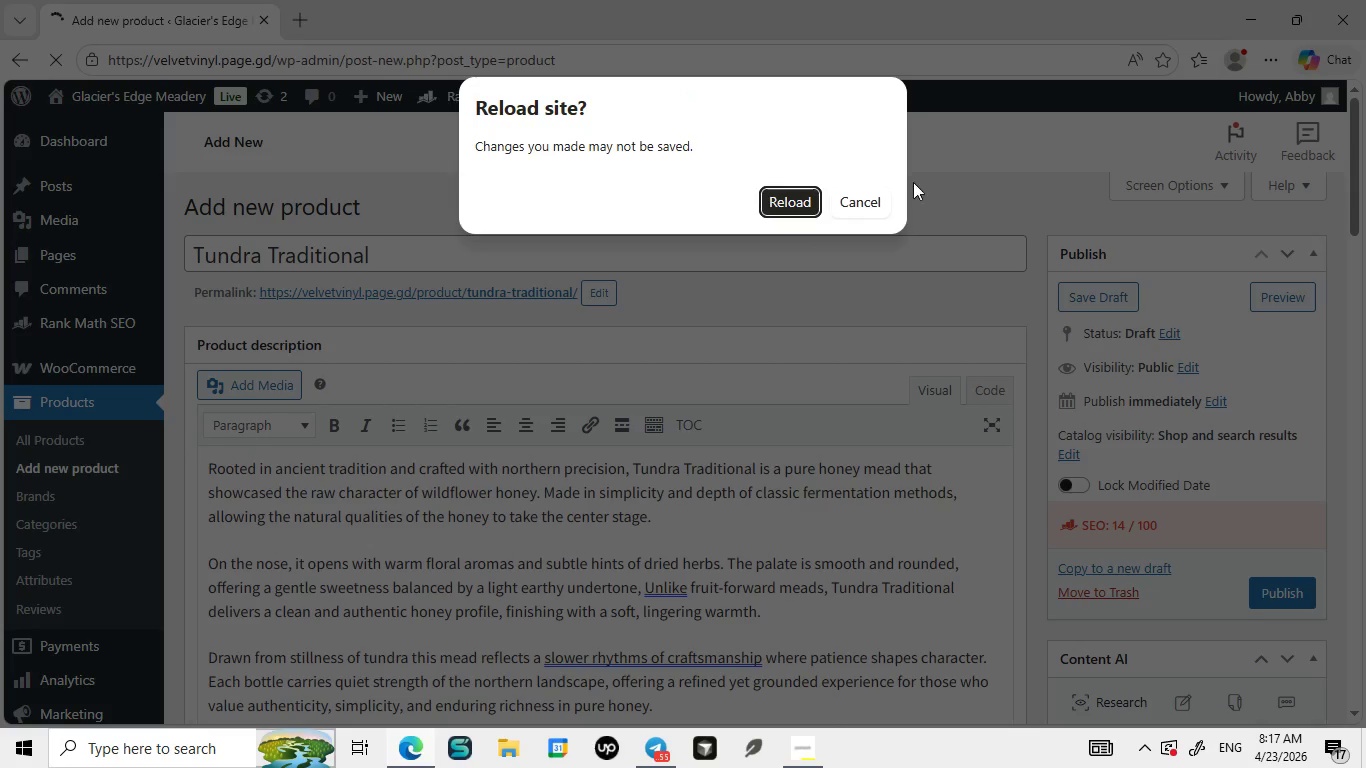 
left_click([880, 196])
 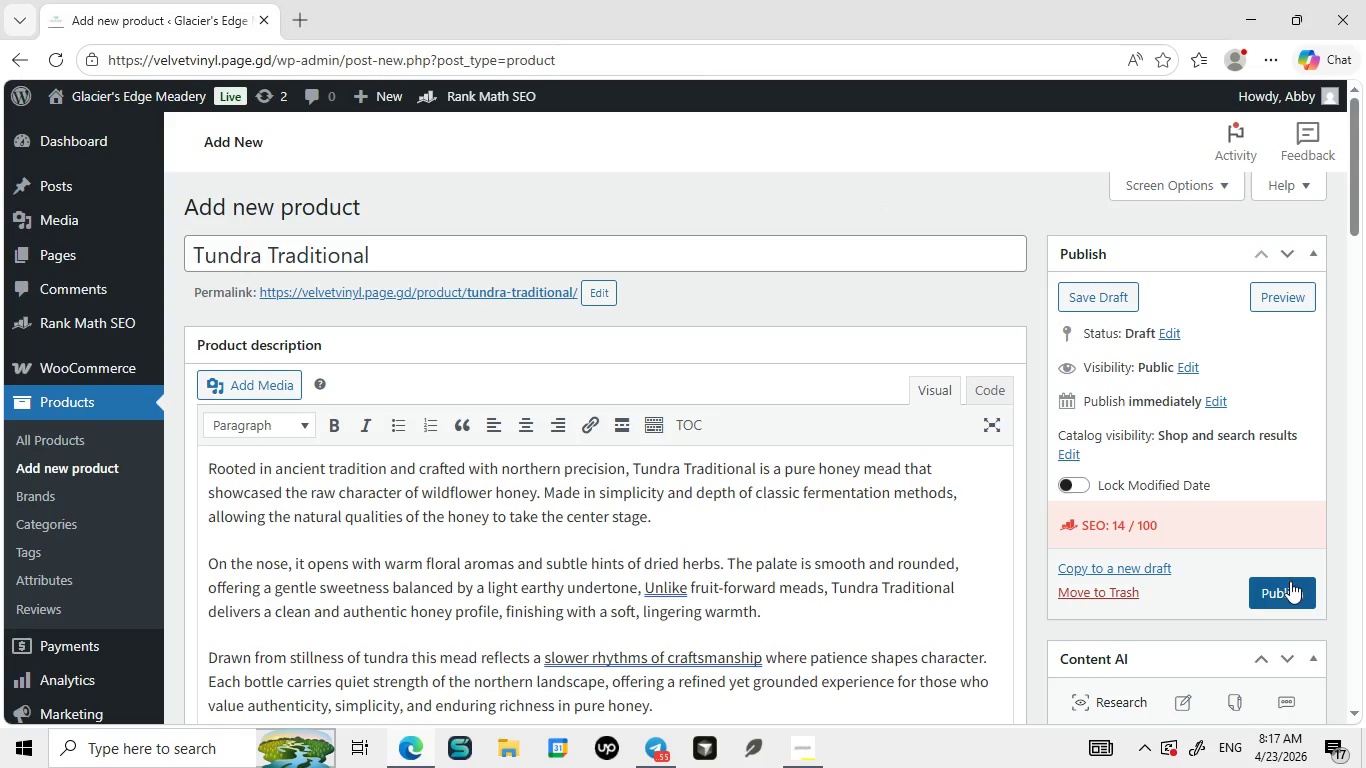 
left_click([1291, 582])
 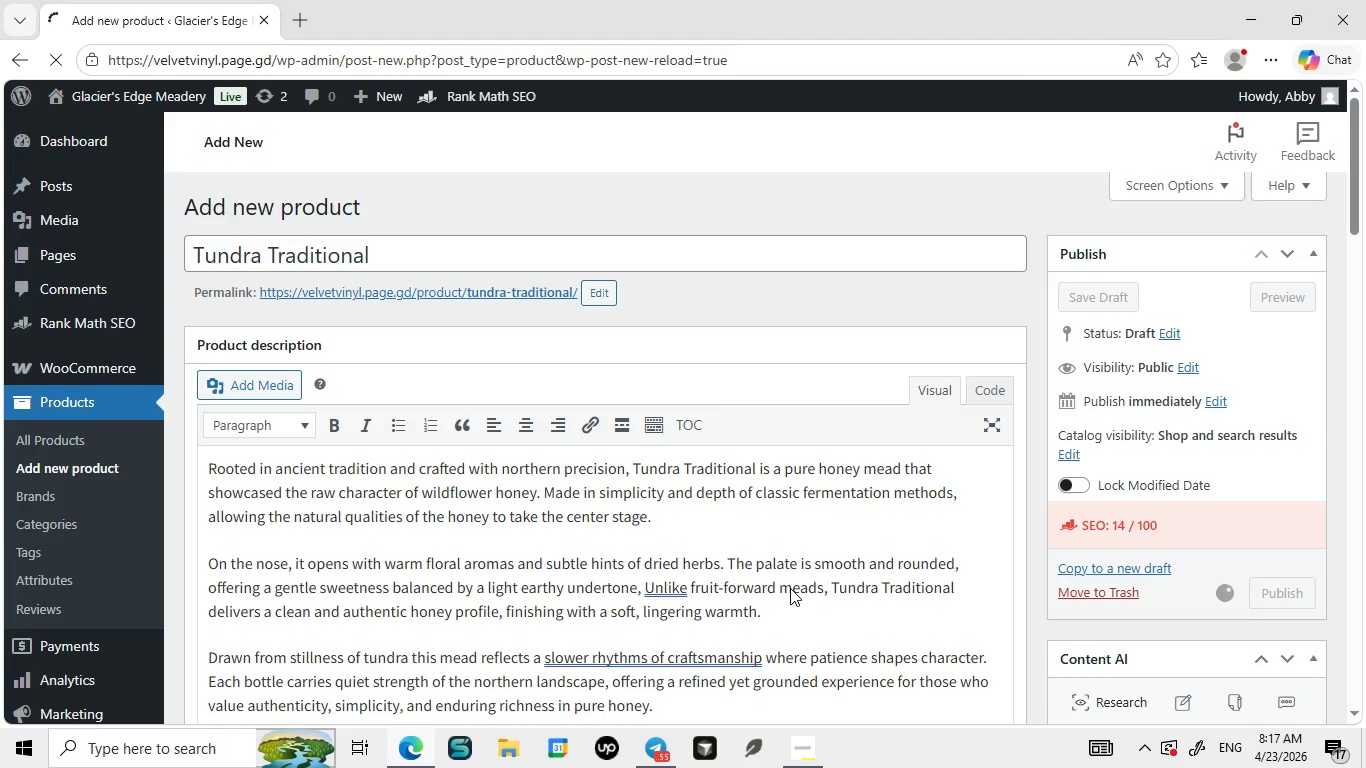 
mouse_move([648, 720])
 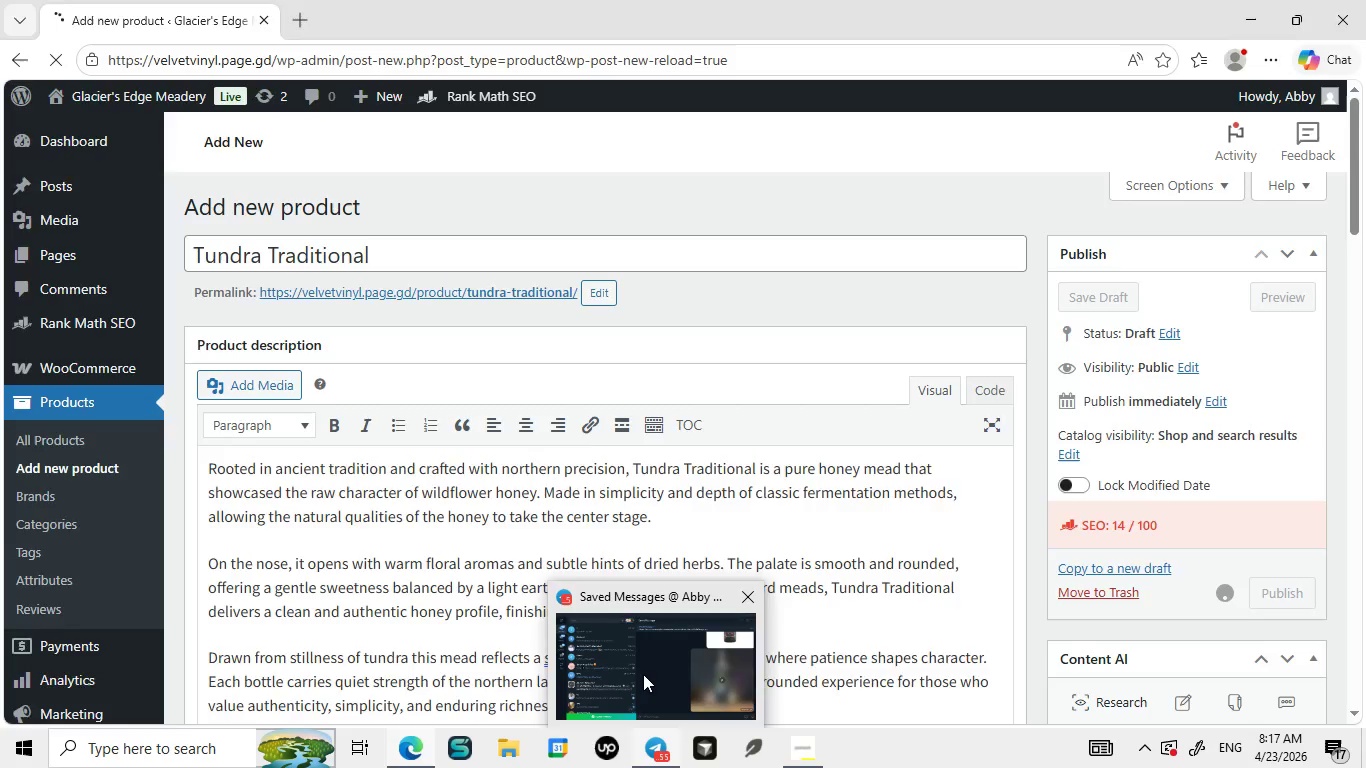 
left_click([643, 674])
 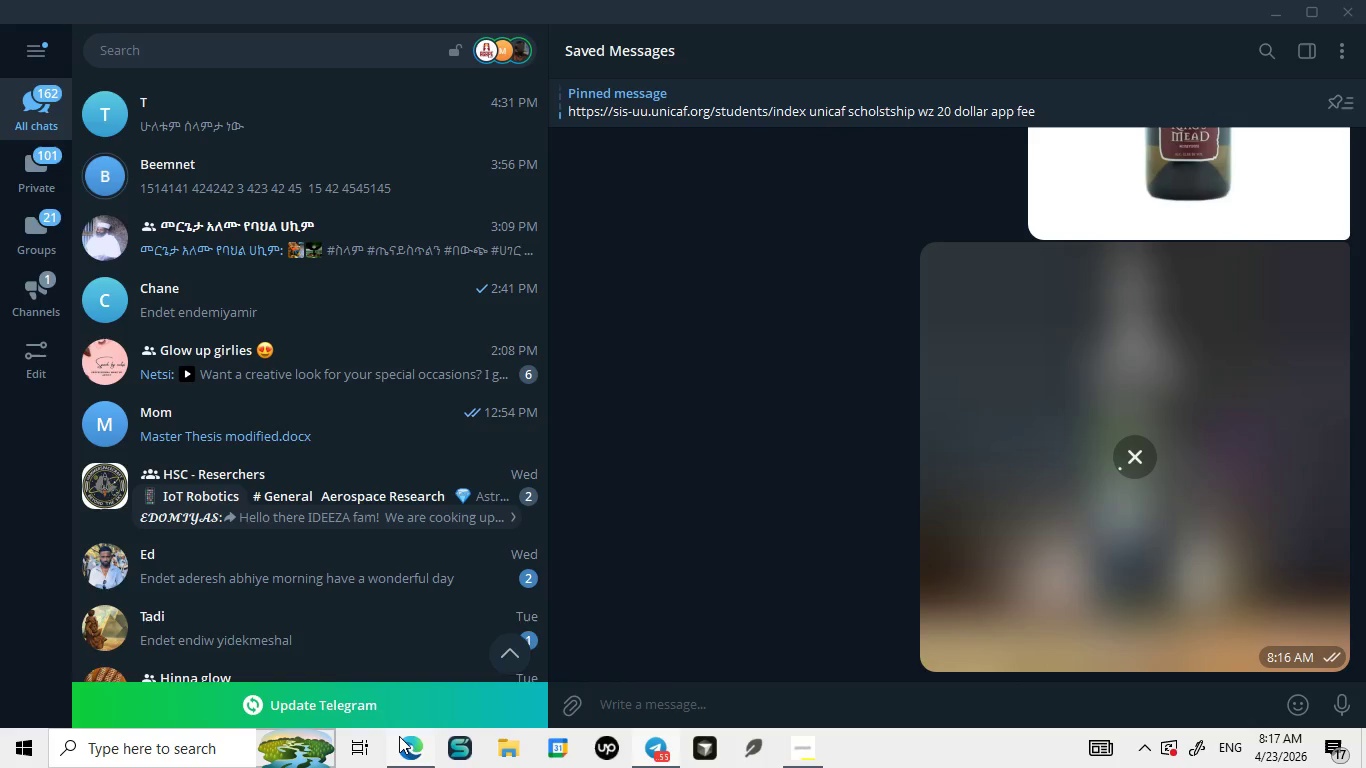 
left_click([394, 667])
 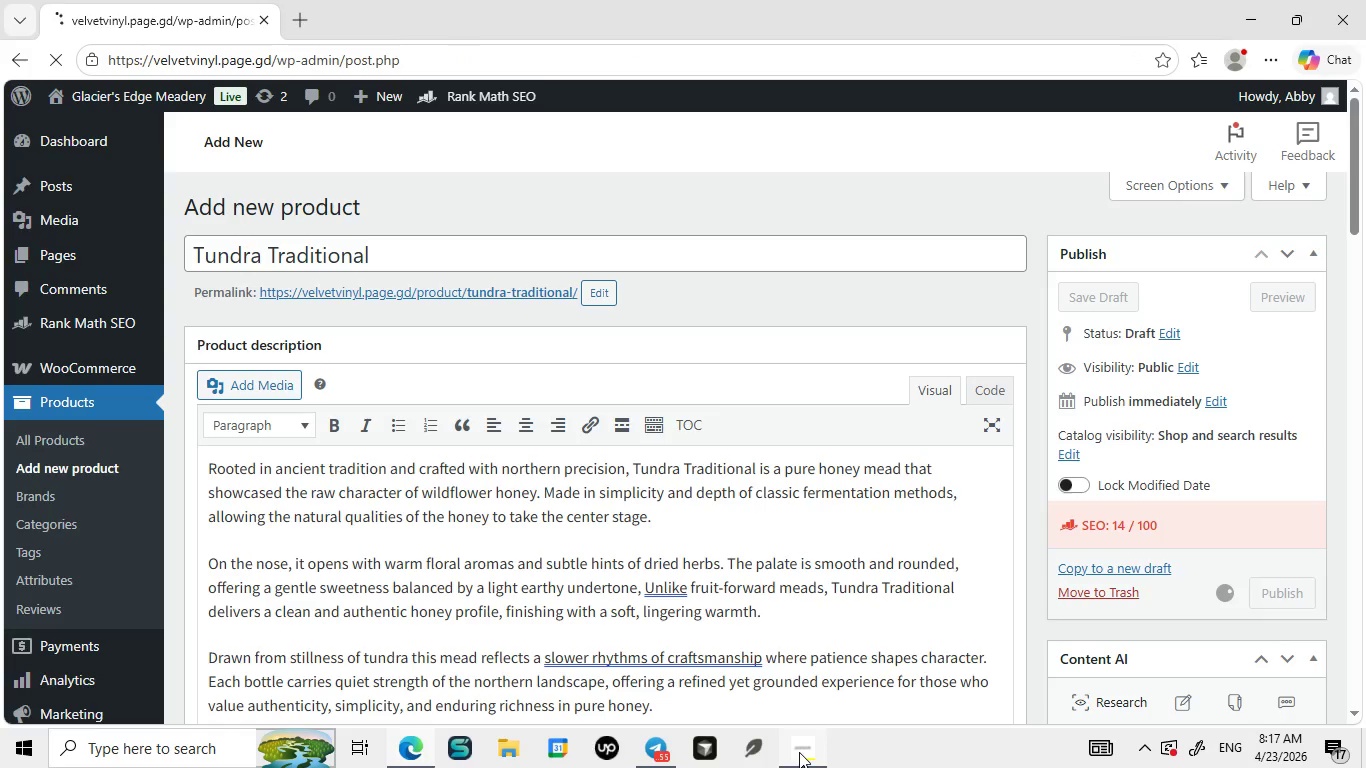 
mouse_move([784, 657])
 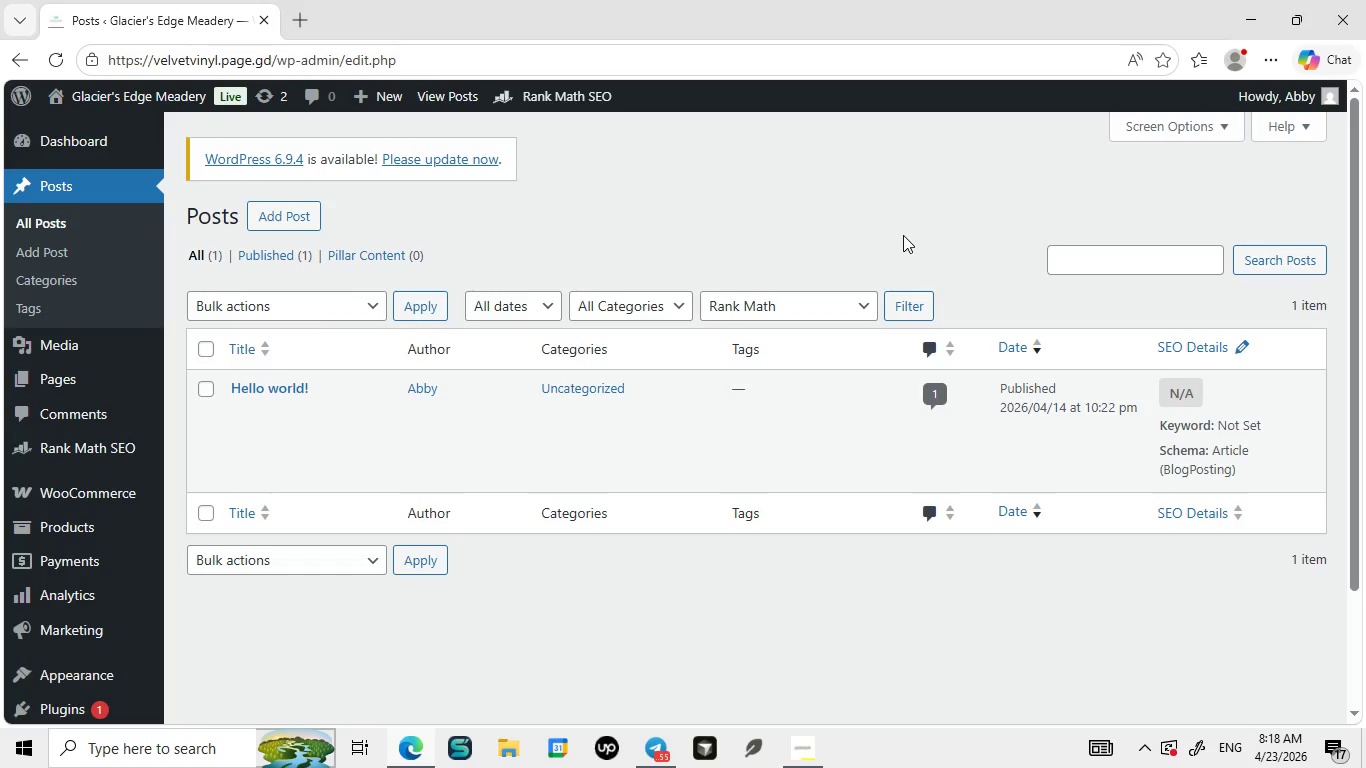 
wait(12.53)
 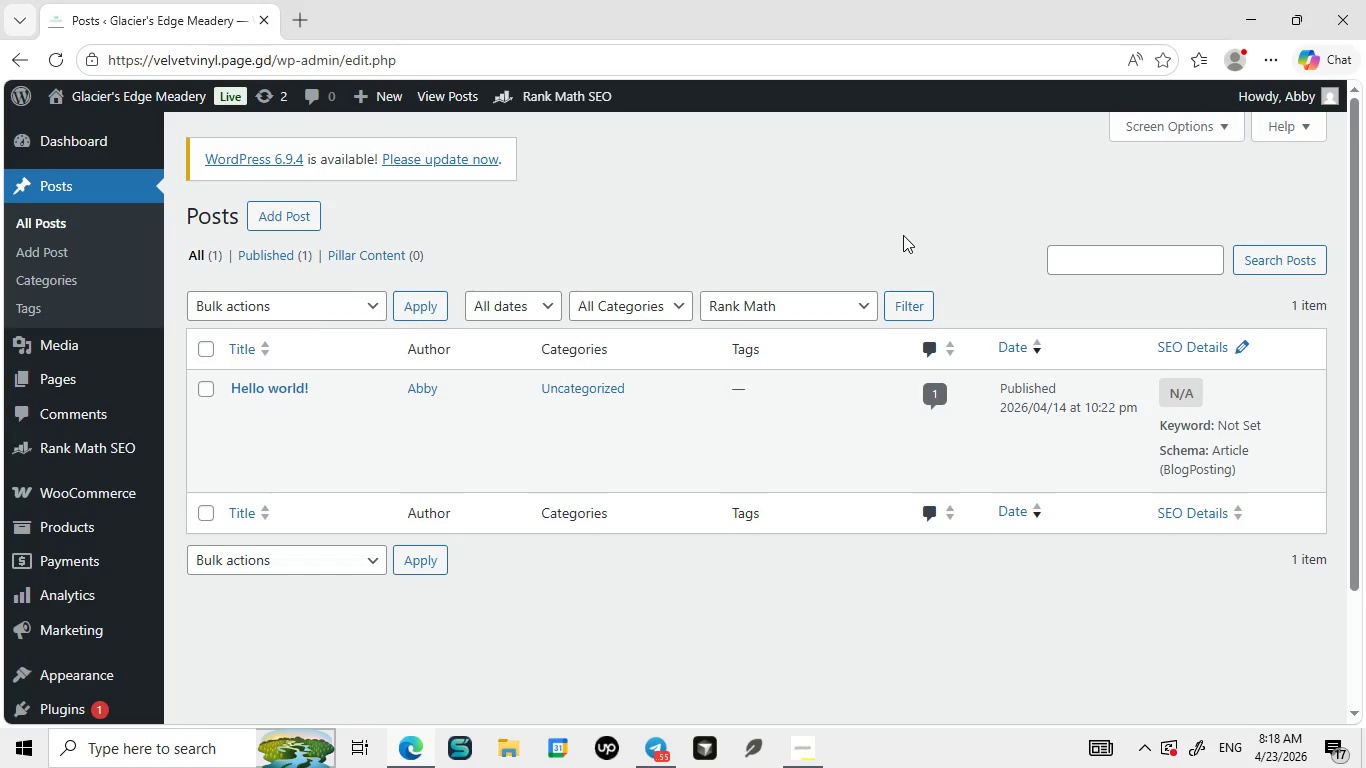 
left_click([186, 491])
 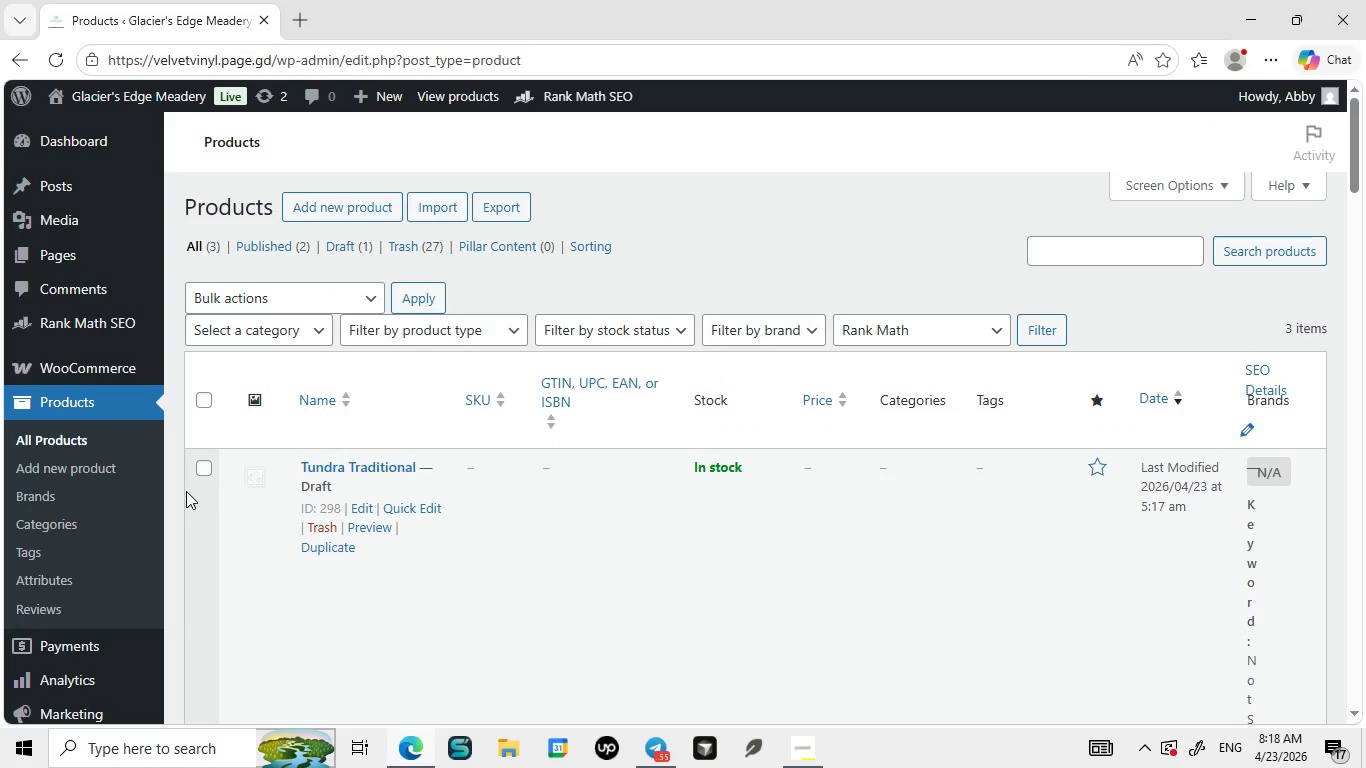 
wait(7.22)
 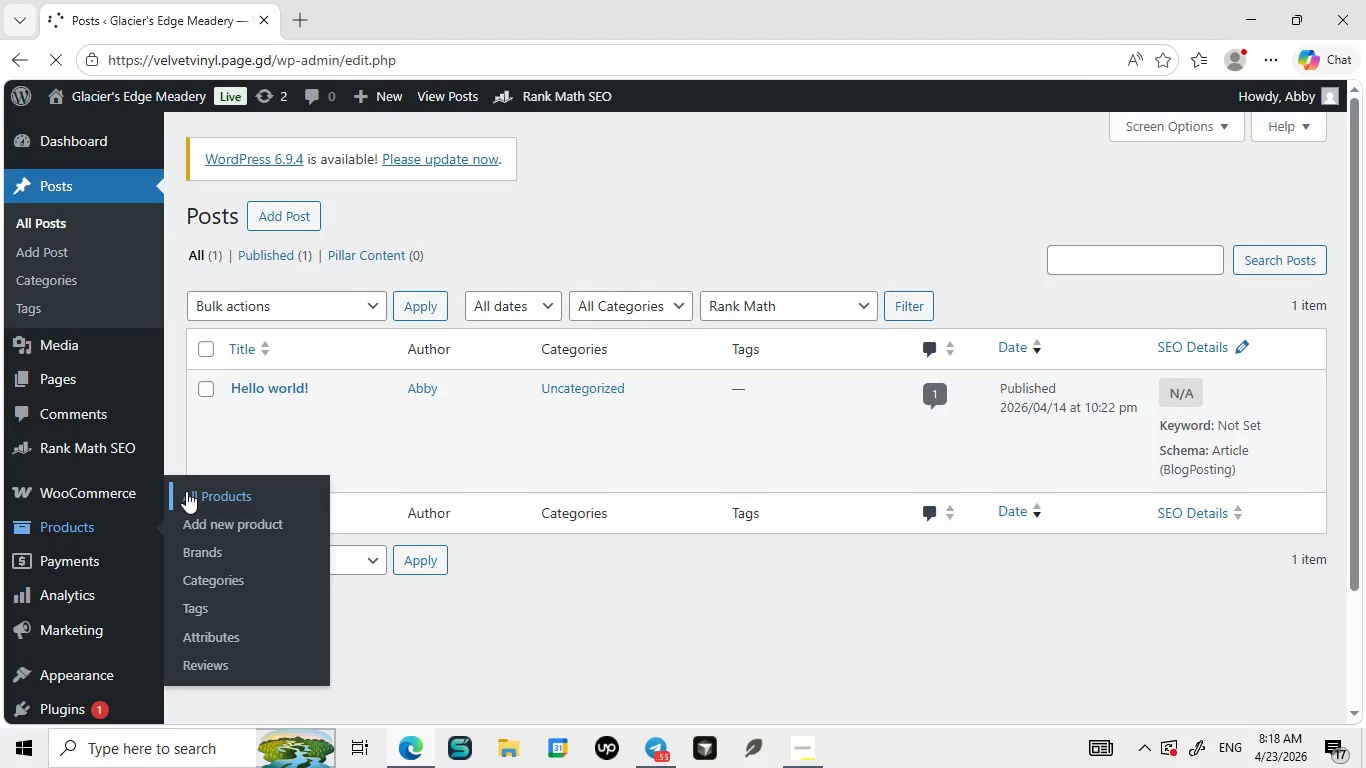 
left_click([365, 510])
 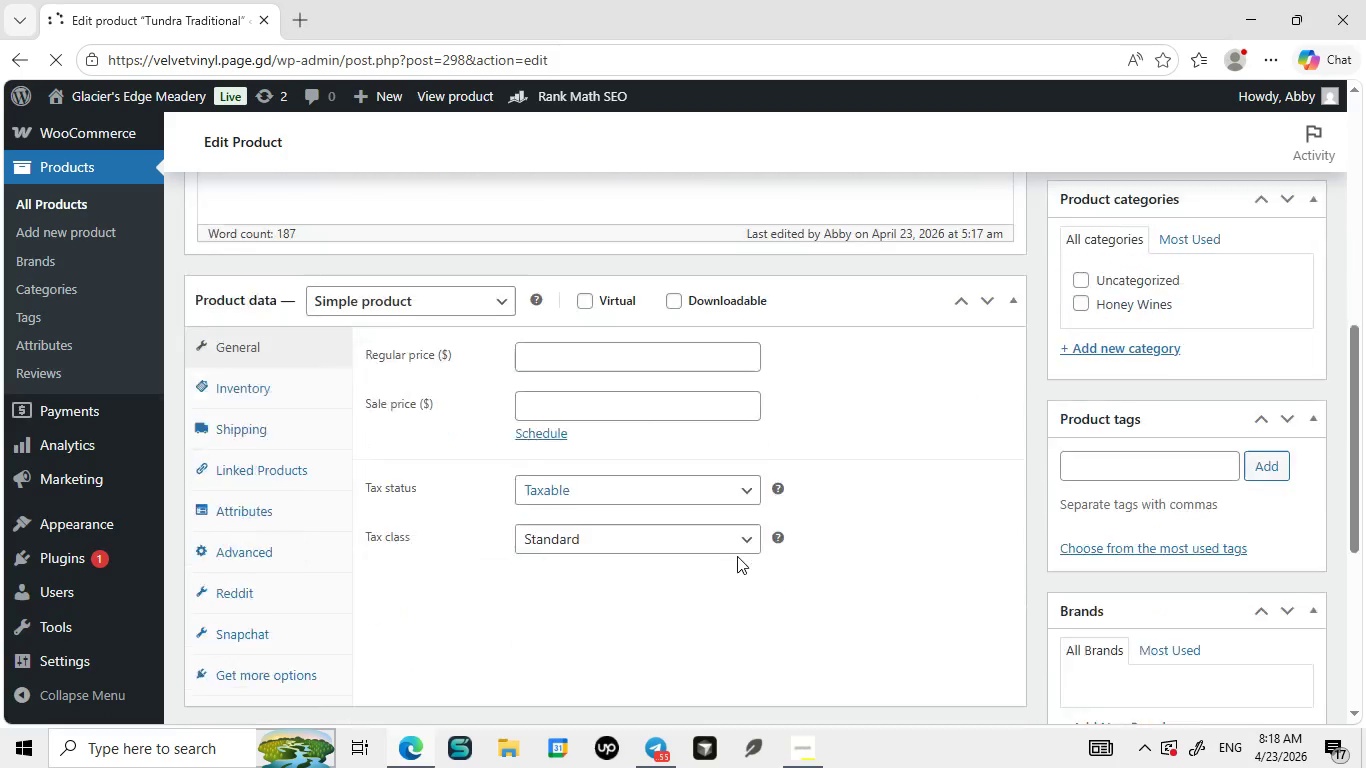 
wait(15.78)
 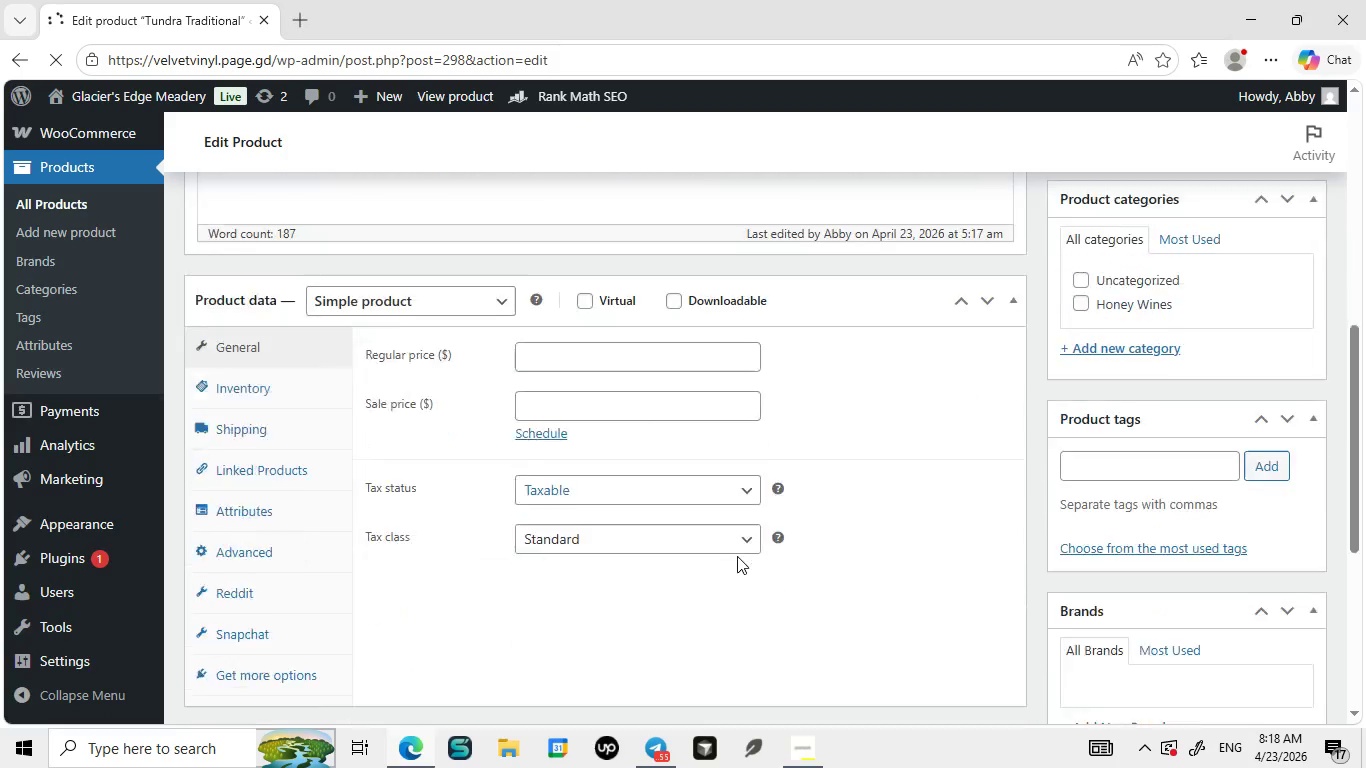 
left_click([1122, 396])
 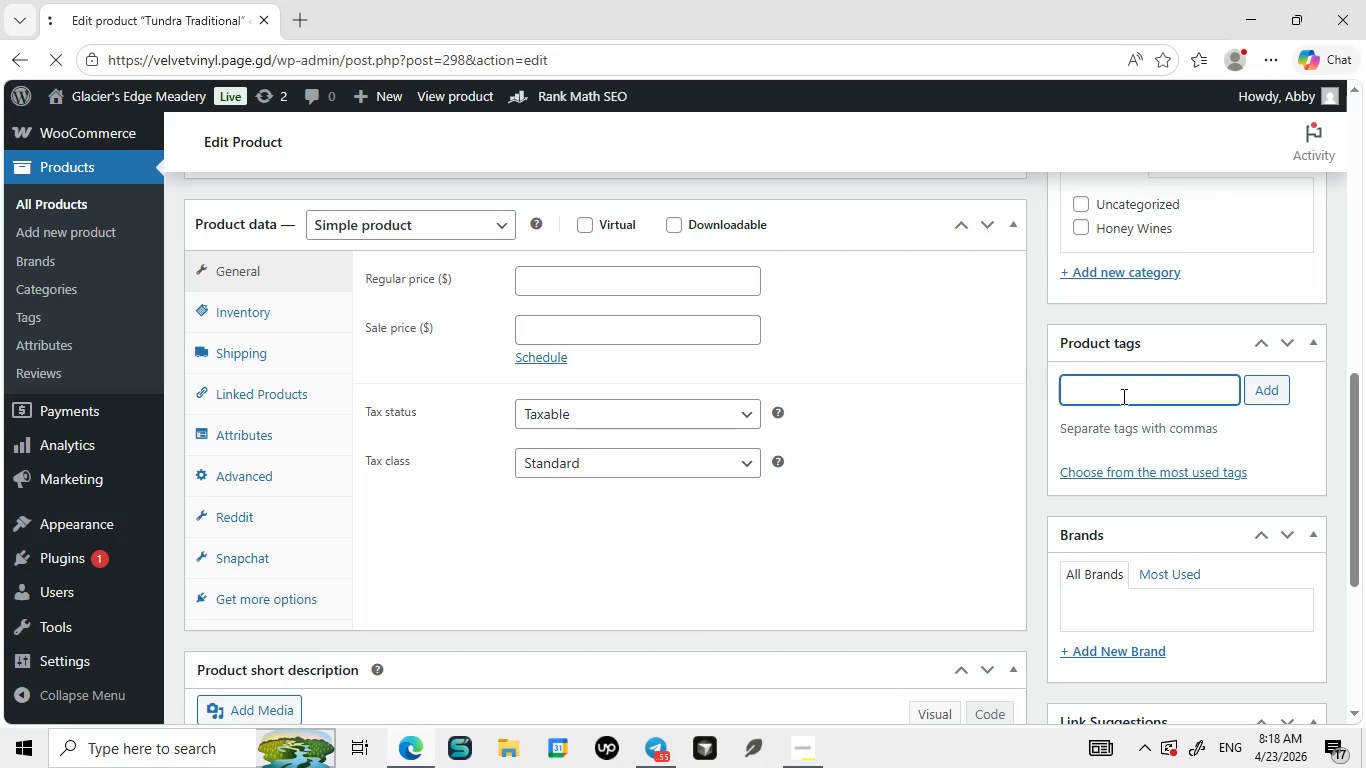 
type(traditional ho)
 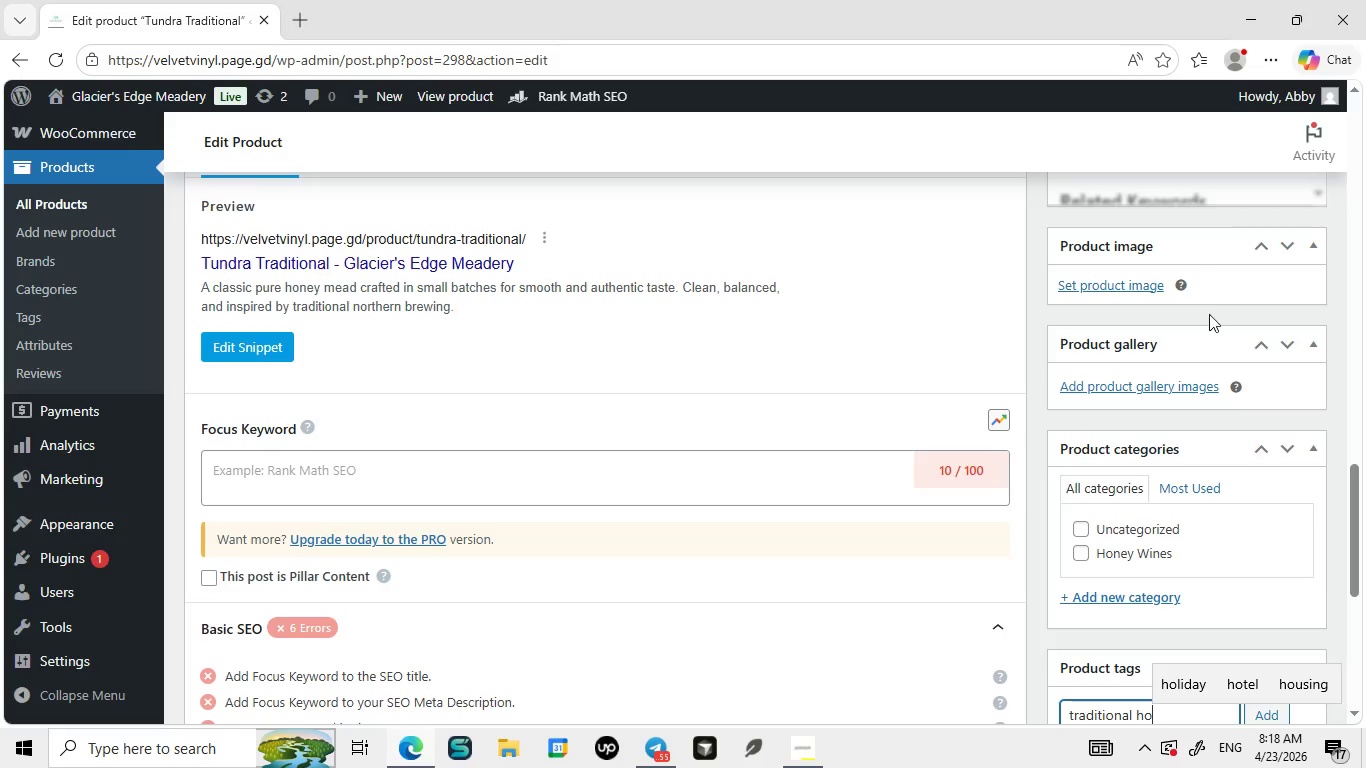 
wait(6.28)
 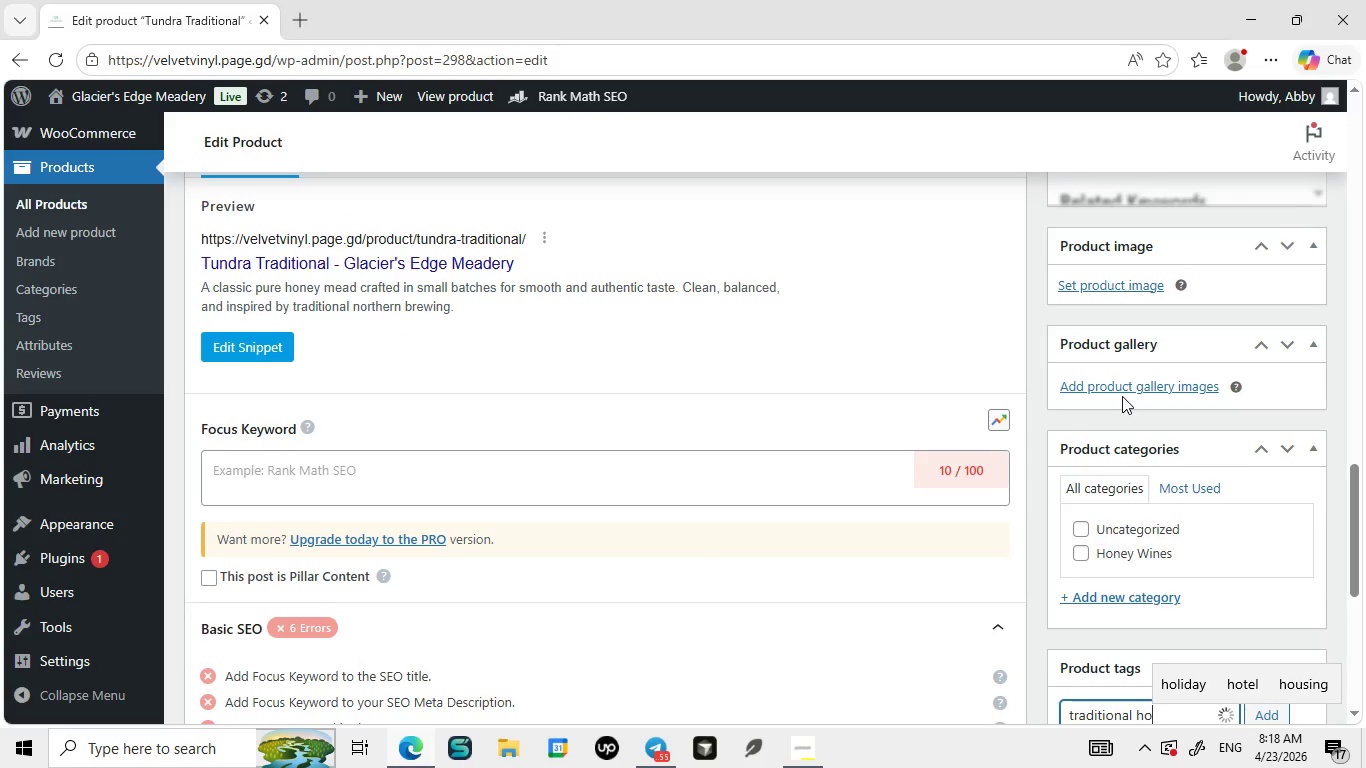 
type(ey )
key(Backspace)
key(Backspace)
key(Backspace)
type(ney mead, pure honey wine, wildflower honey, classic mead, small batch )
 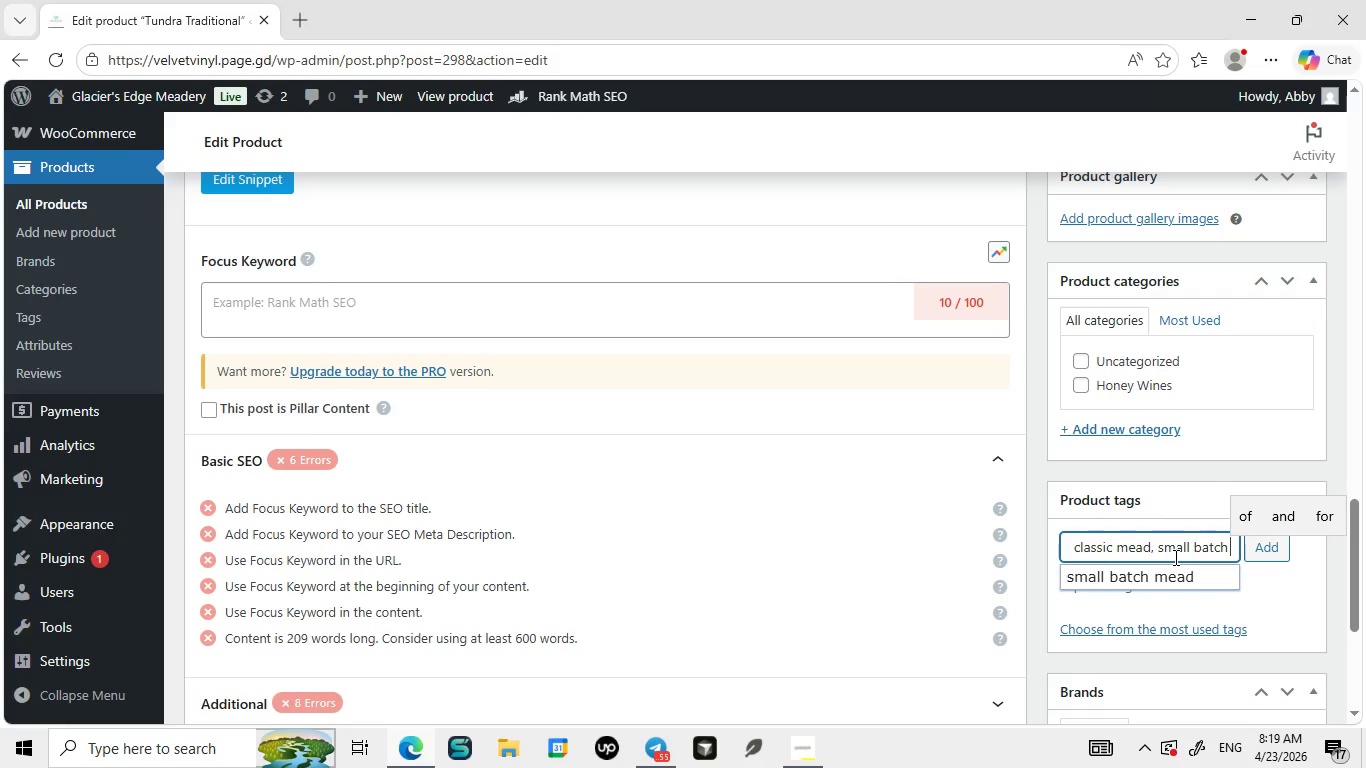 
left_click([1171, 566])
 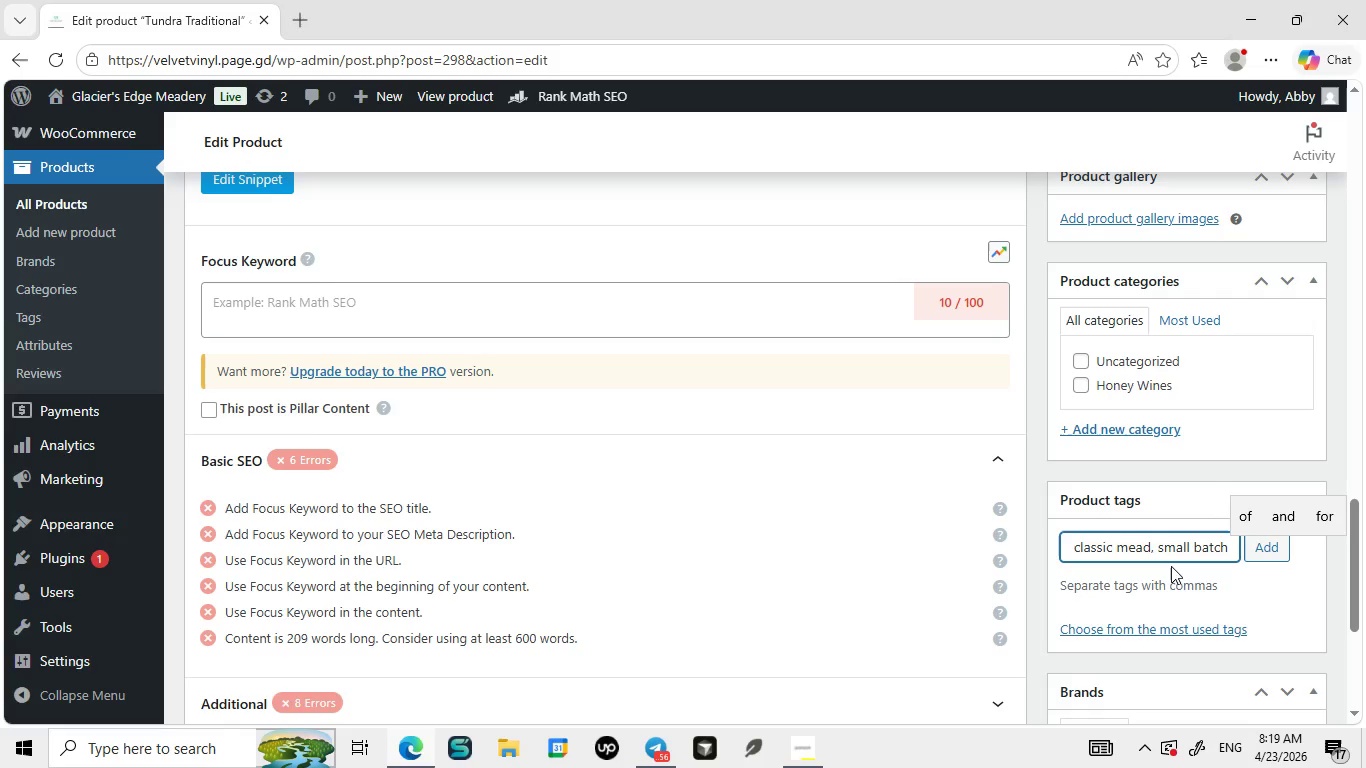 
type(handcrafted mead )
key(Backspace)
type(,  premium)
 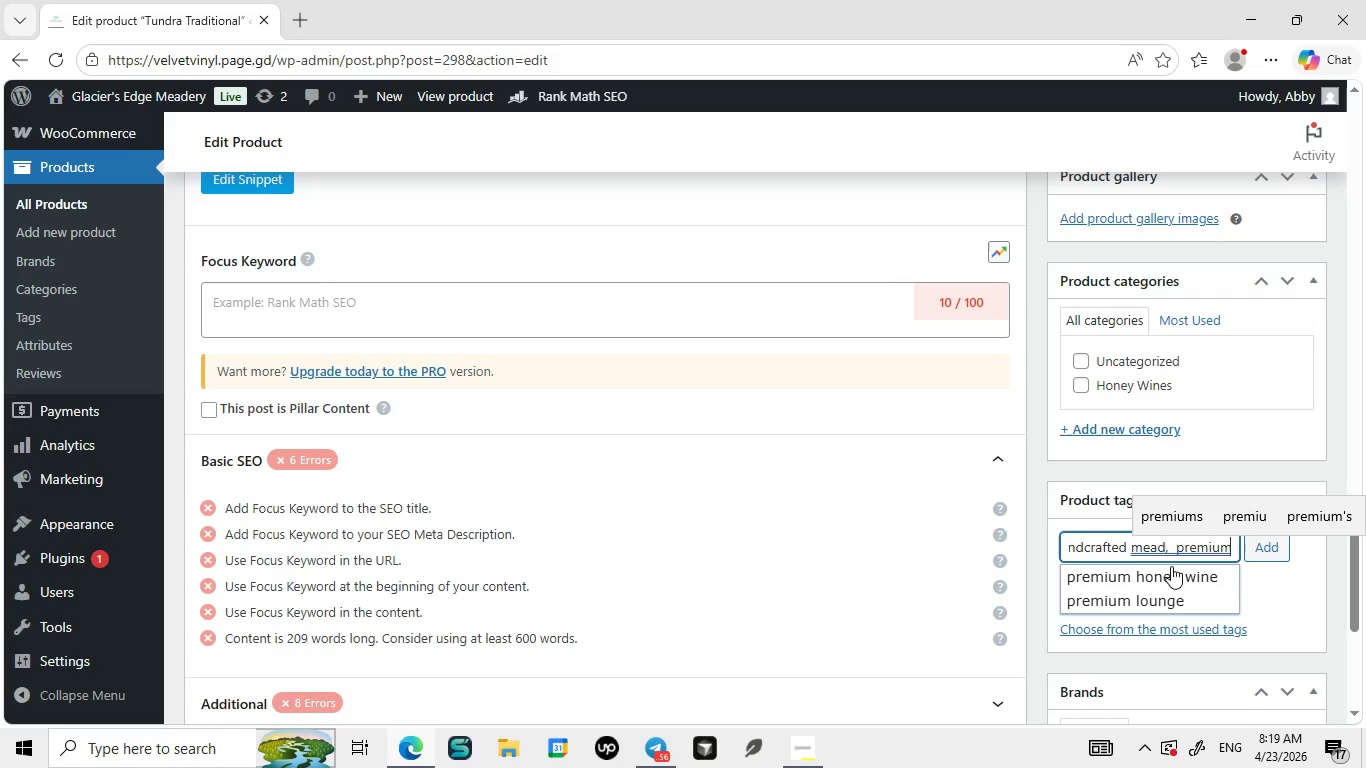 
left_click([1150, 571])
 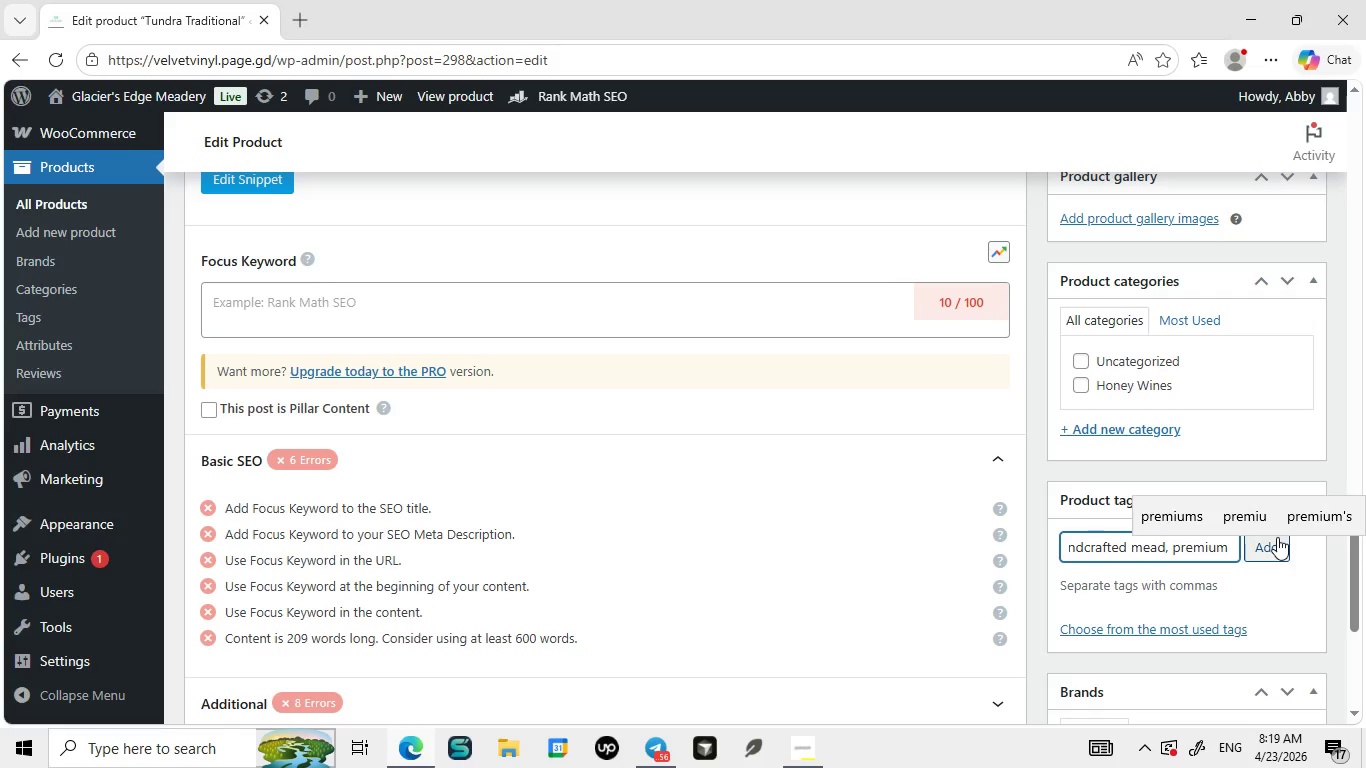 
left_click([1272, 543])
 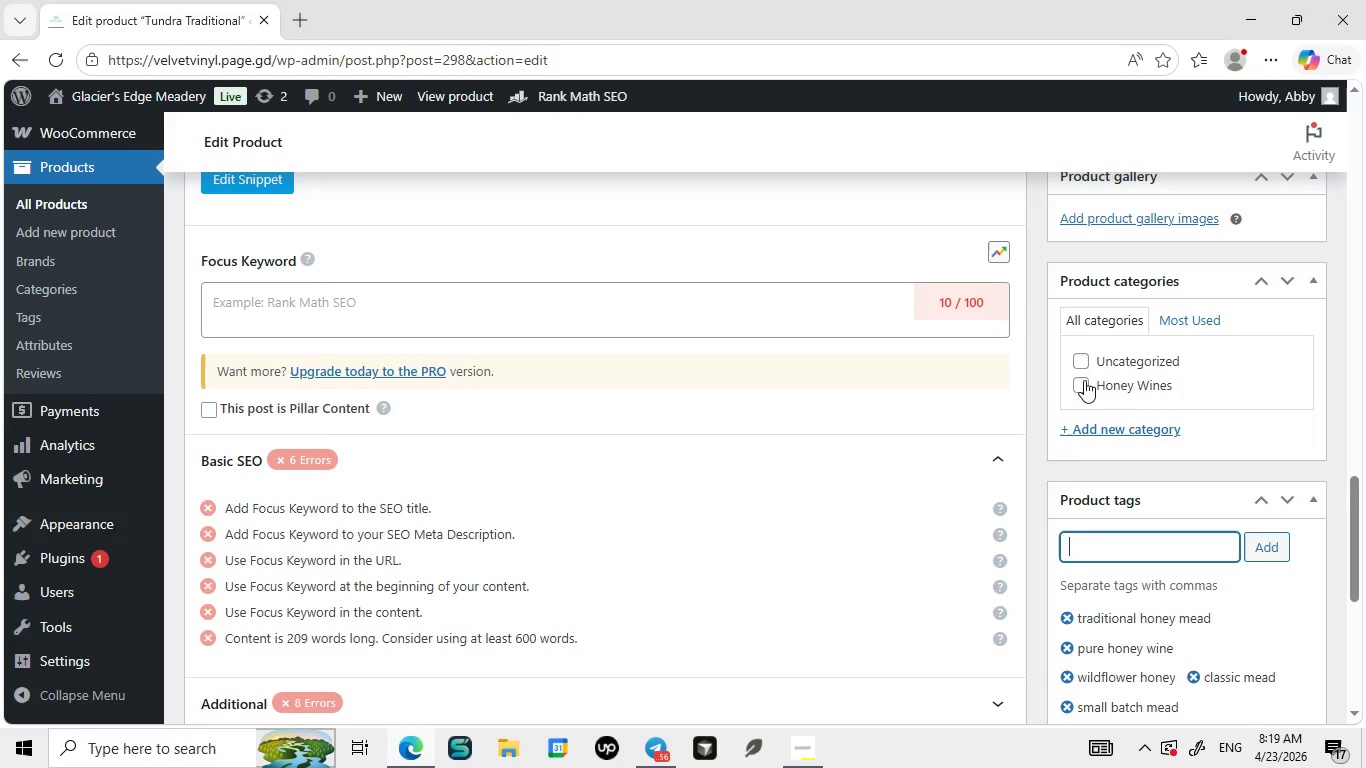 
left_click([1082, 380])
 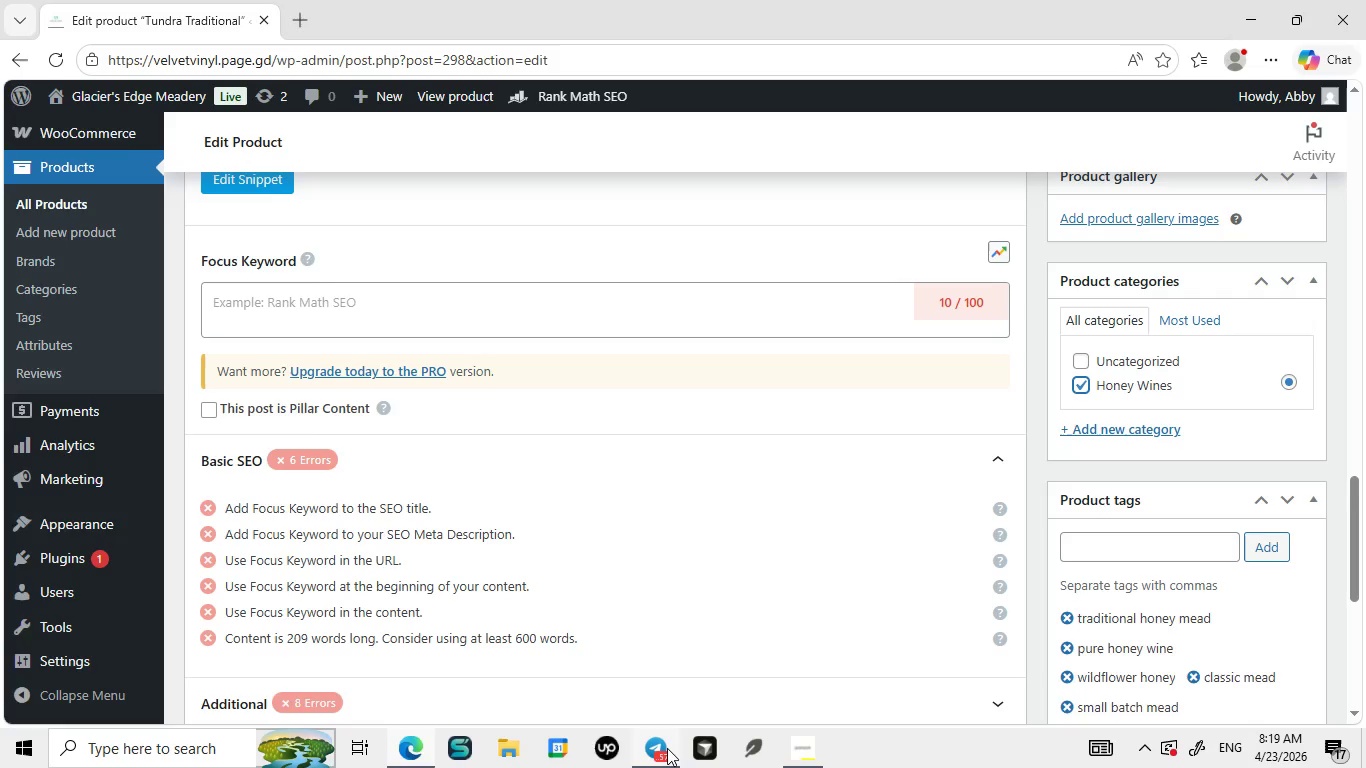 
left_click([645, 675])
 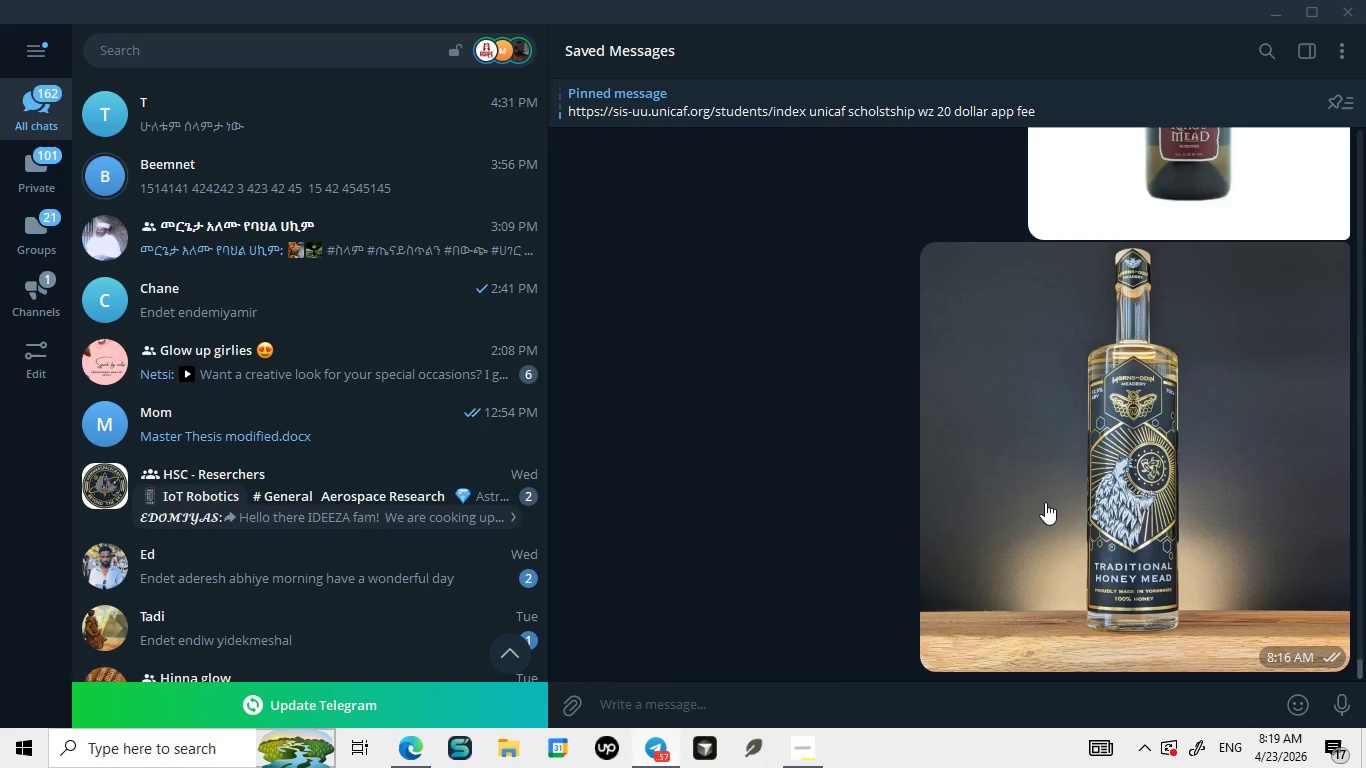 
right_click([1045, 502])
 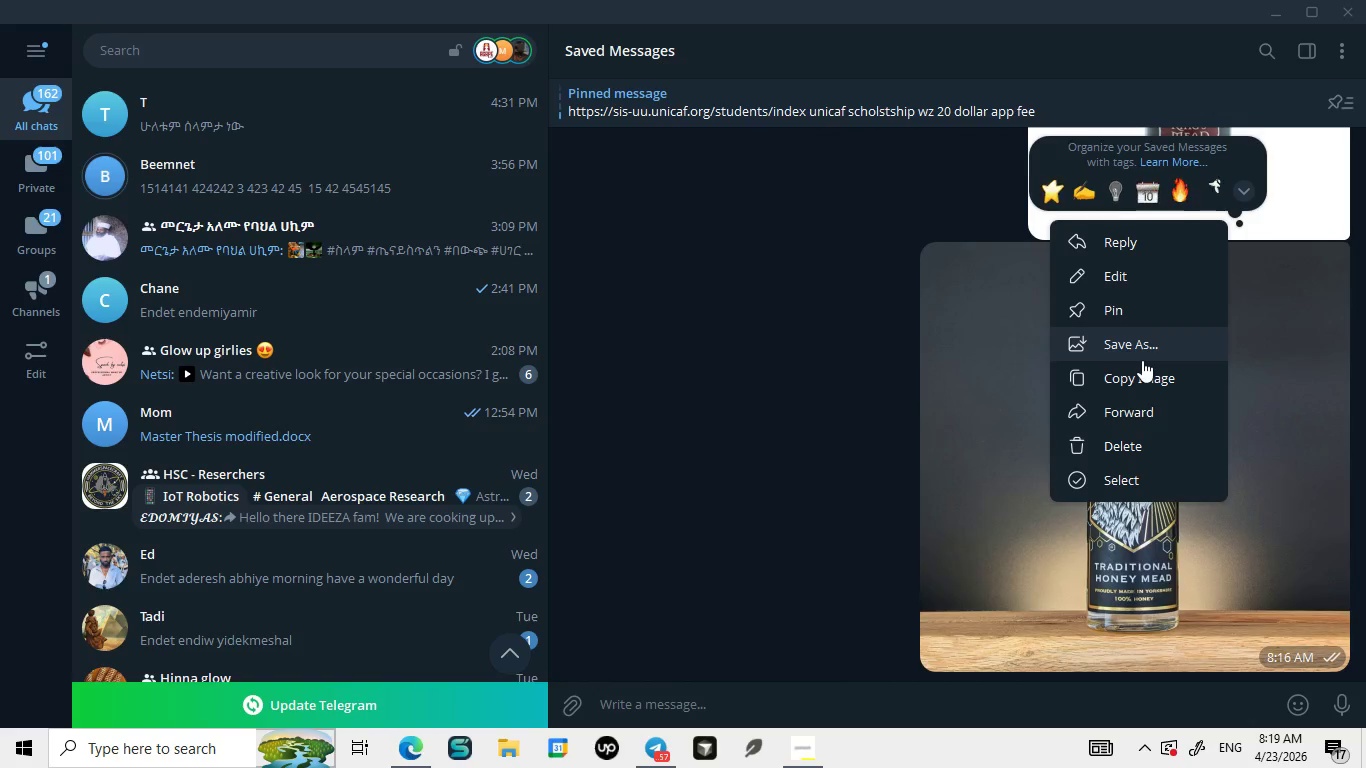 
left_click([1141, 351])
 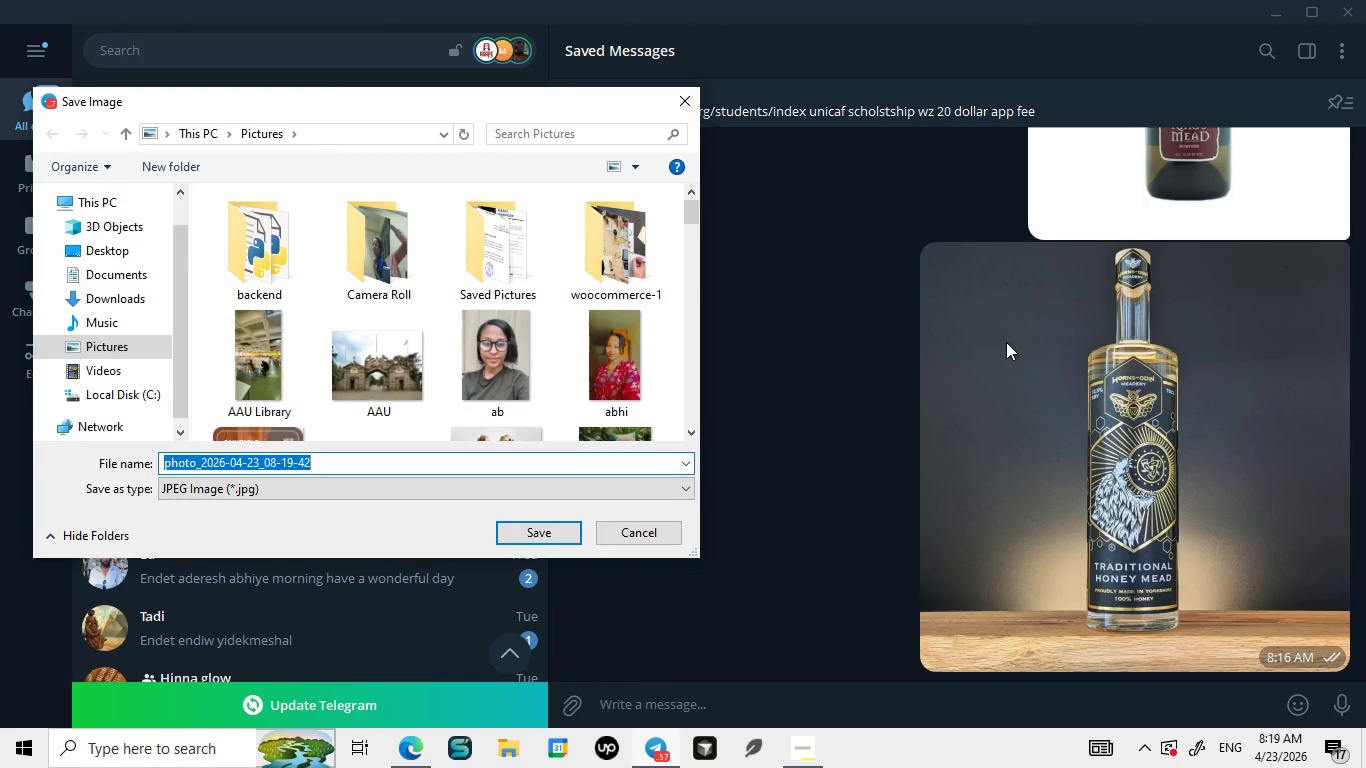 
type(tundra traditional)
 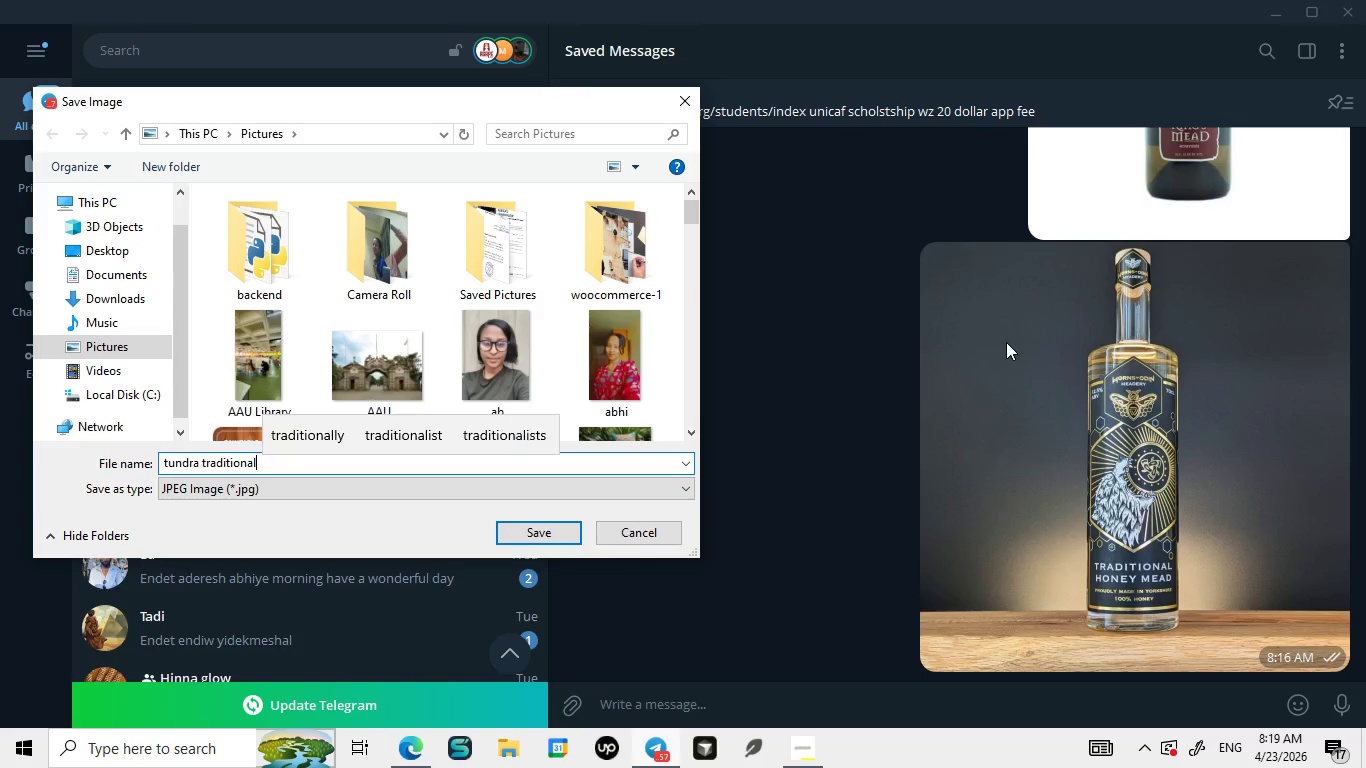 
key(Enter)
 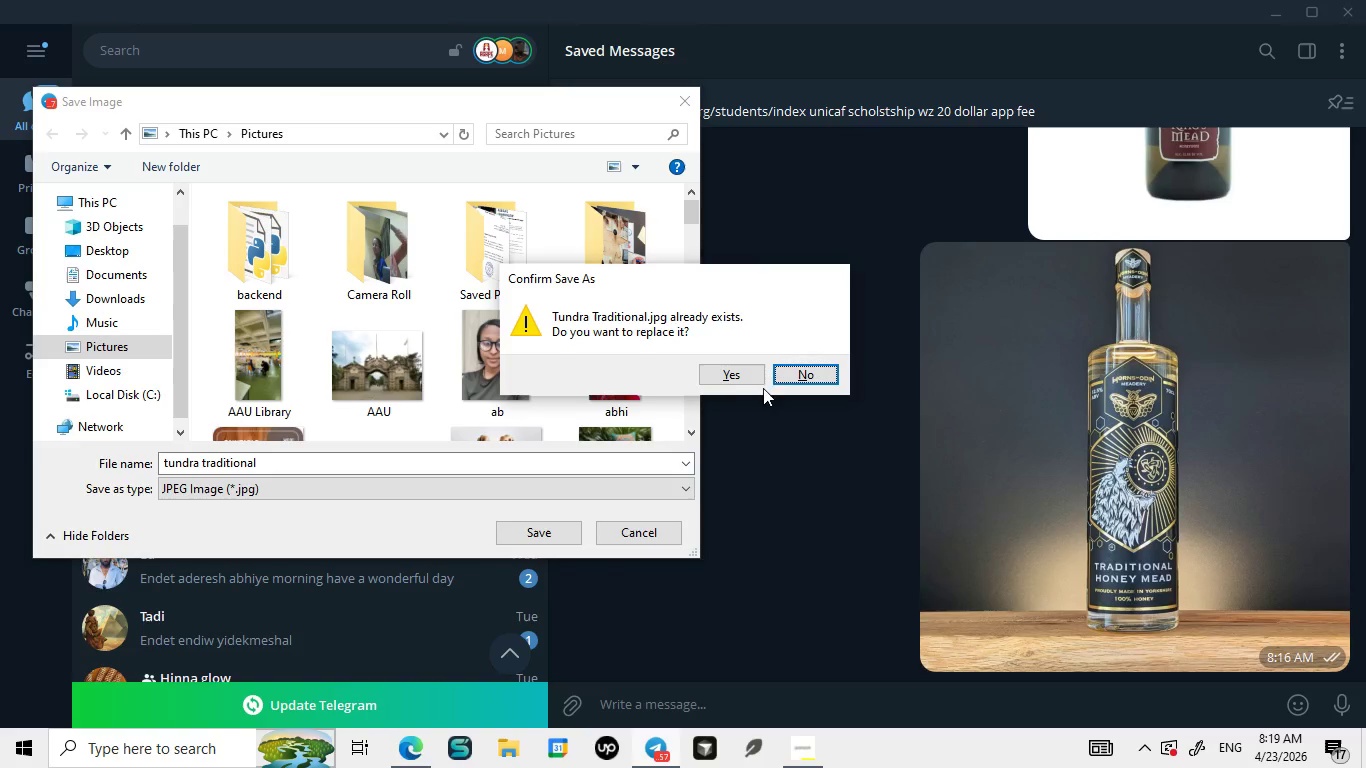 
left_click([749, 371])
 